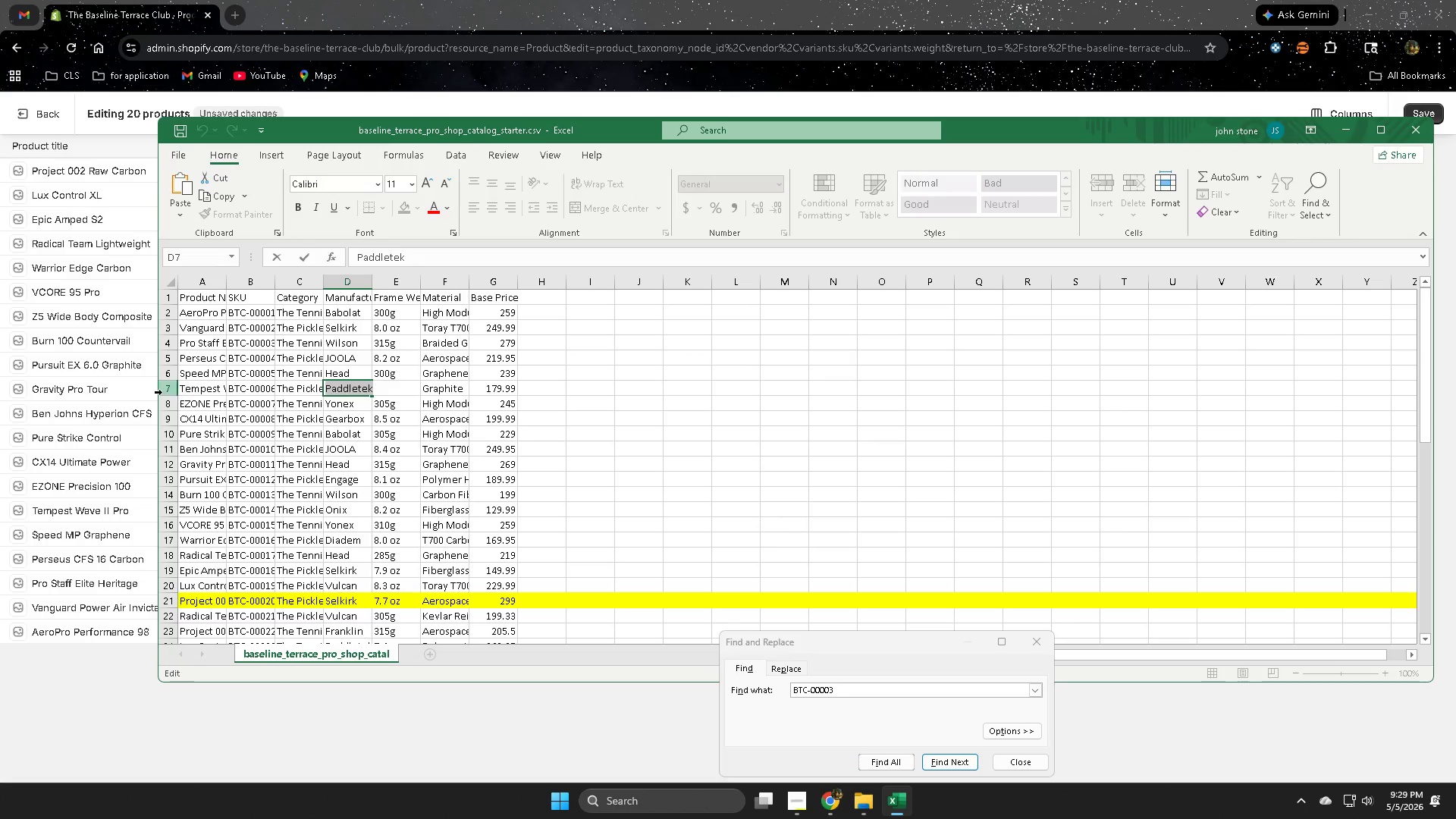 
left_click([165, 391])
 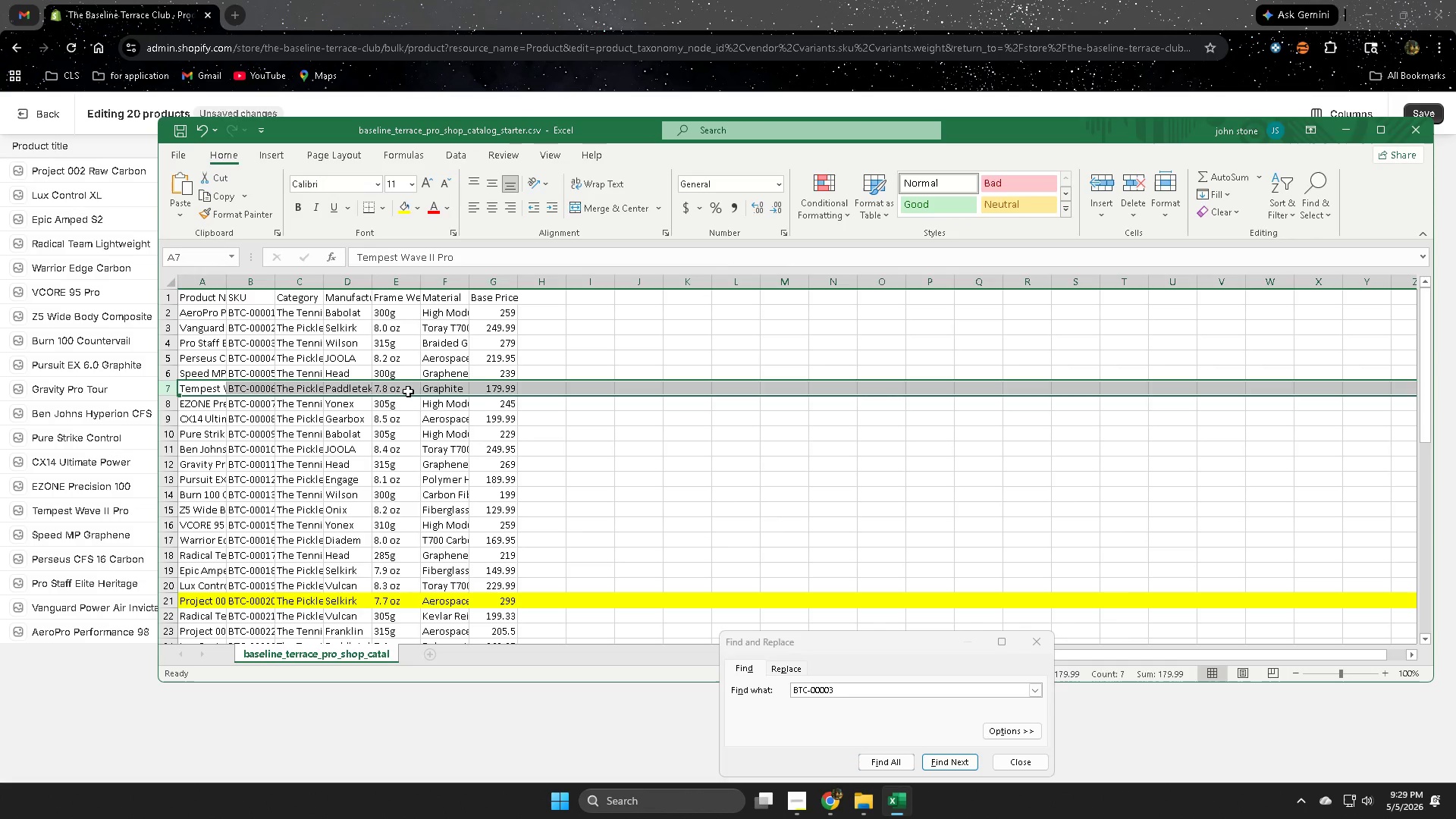 
double_click([408, 391])
 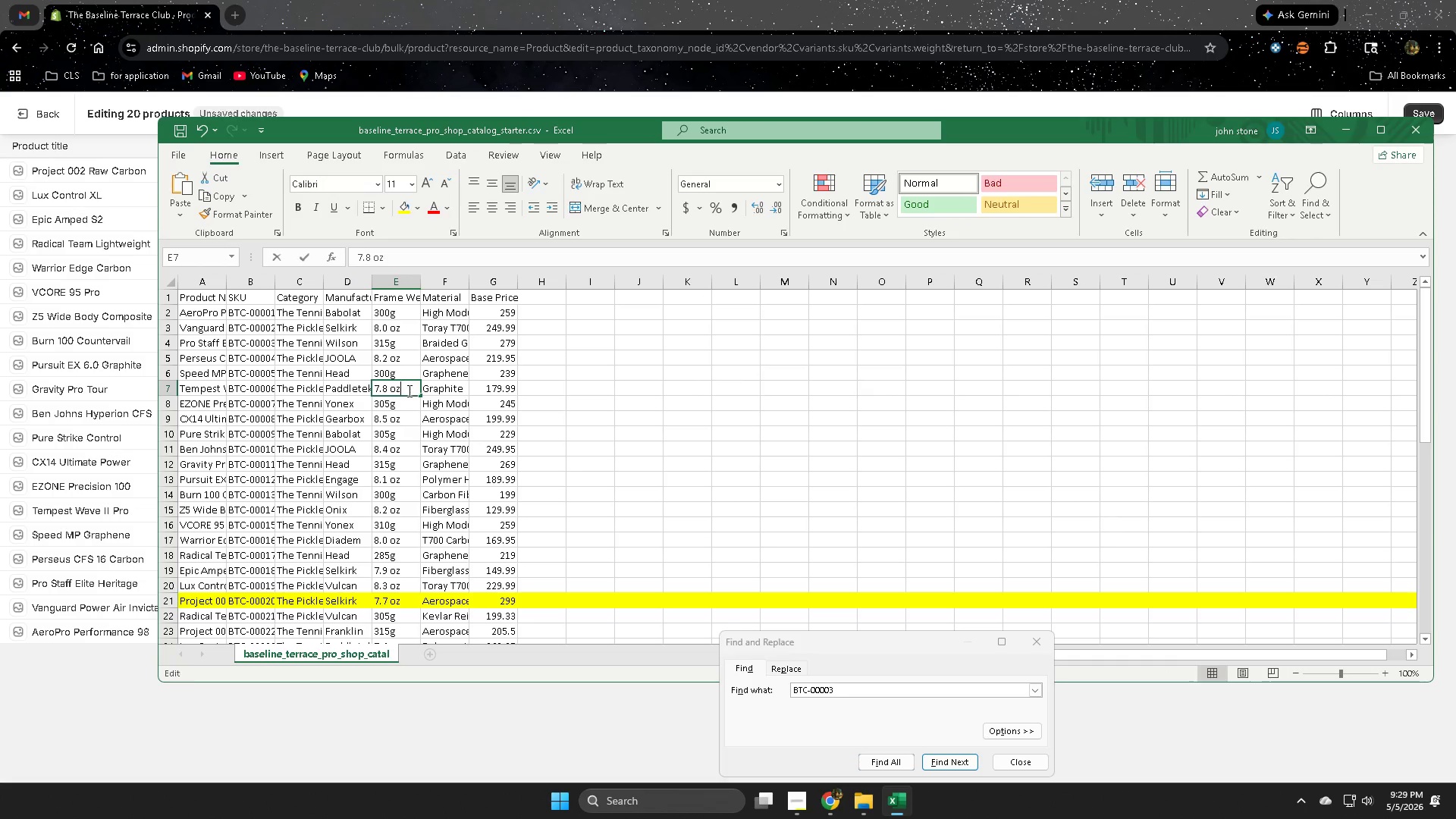 
triple_click([408, 391])
 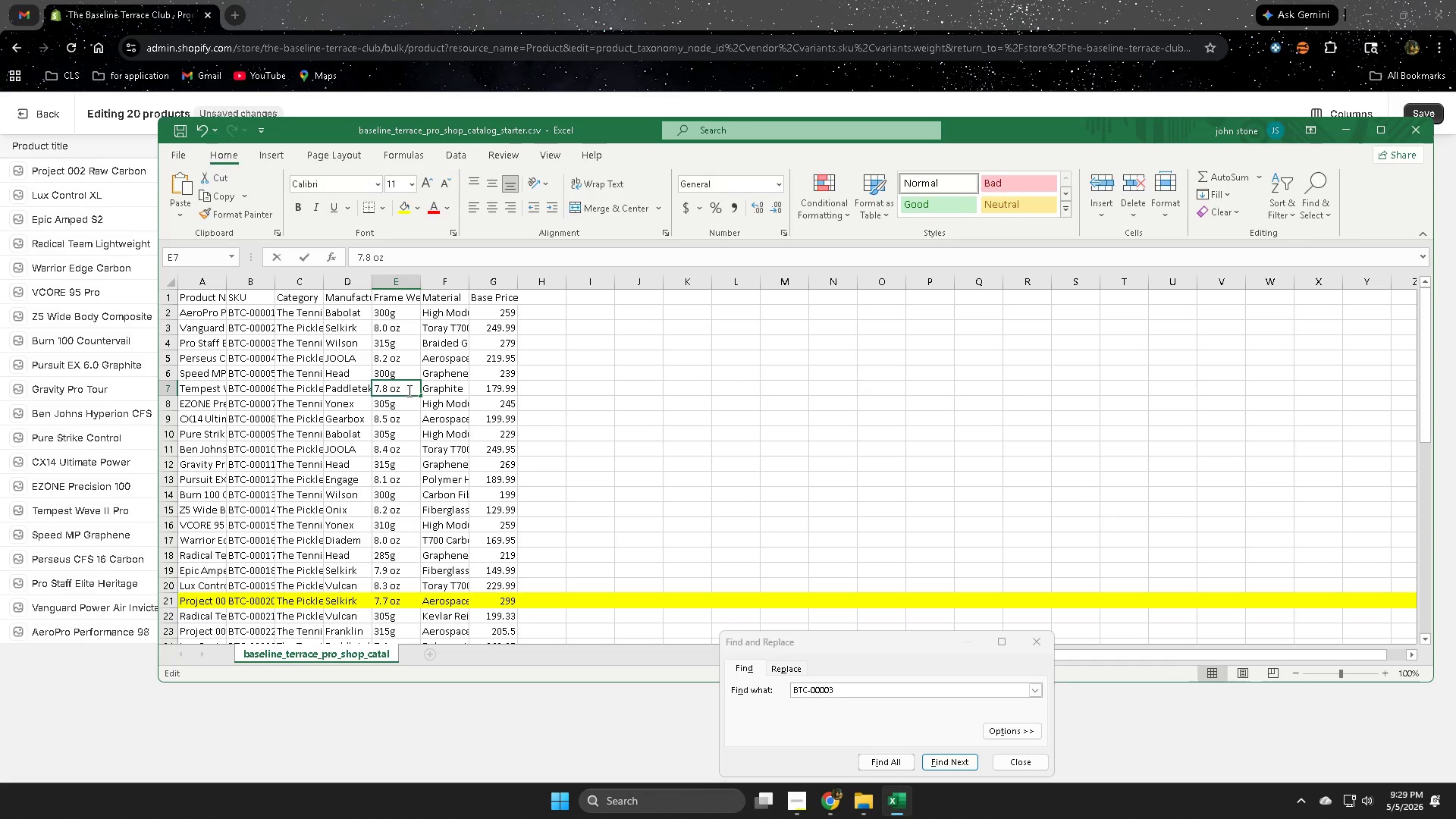 
triple_click([408, 391])
 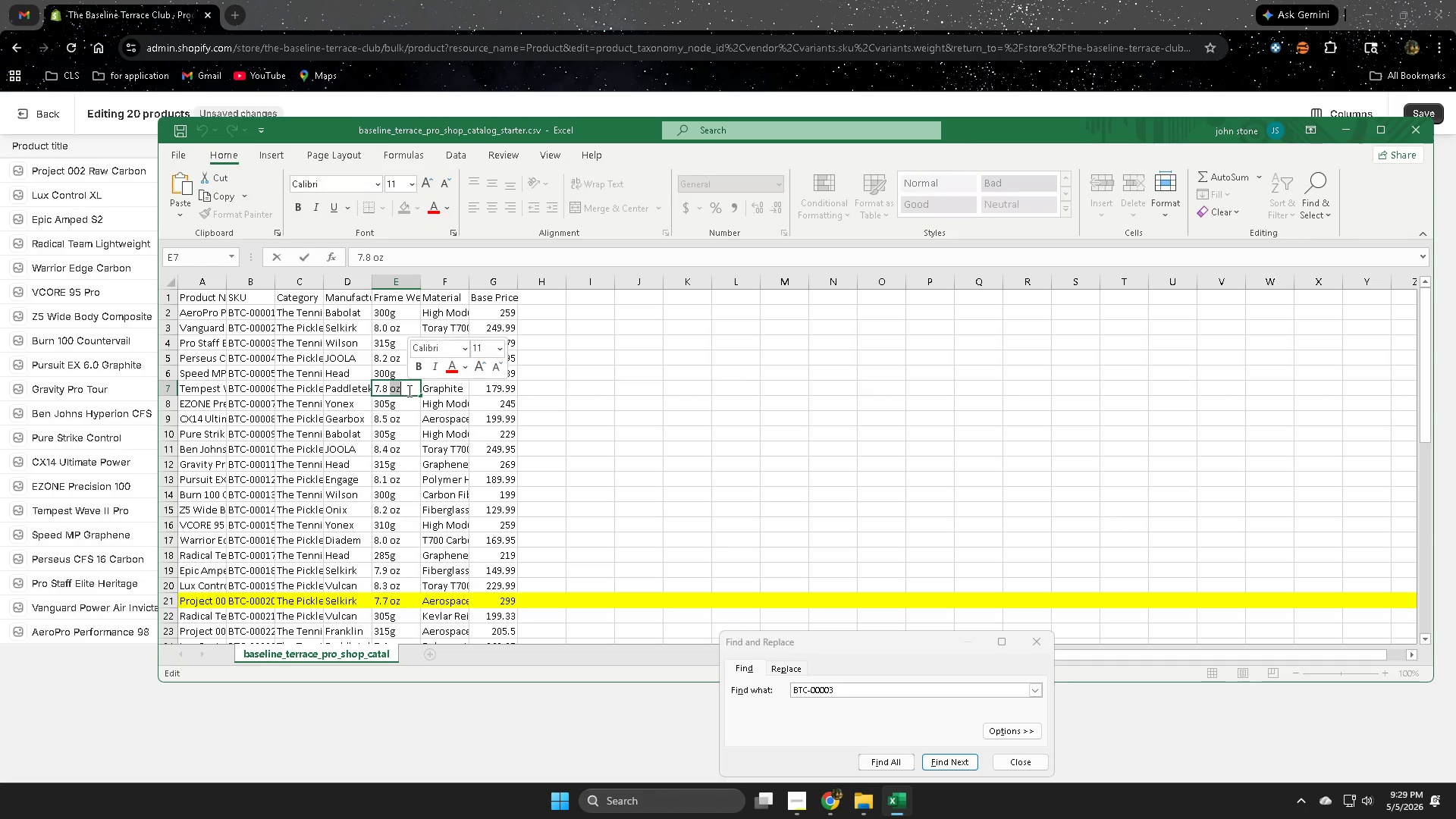 
hold_key(key=ControlLeft, duration=0.38)
 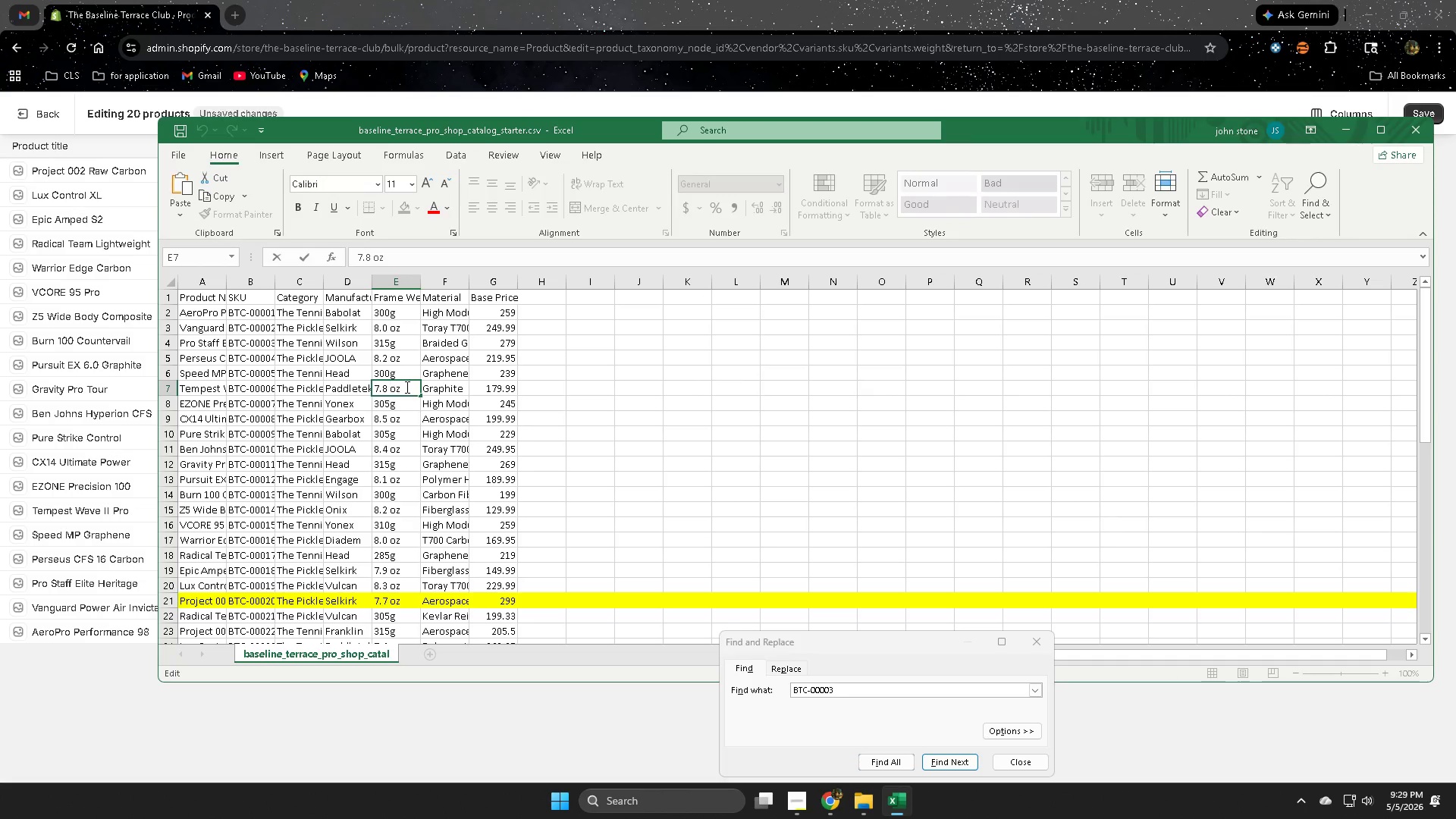 
double_click([406, 387])
 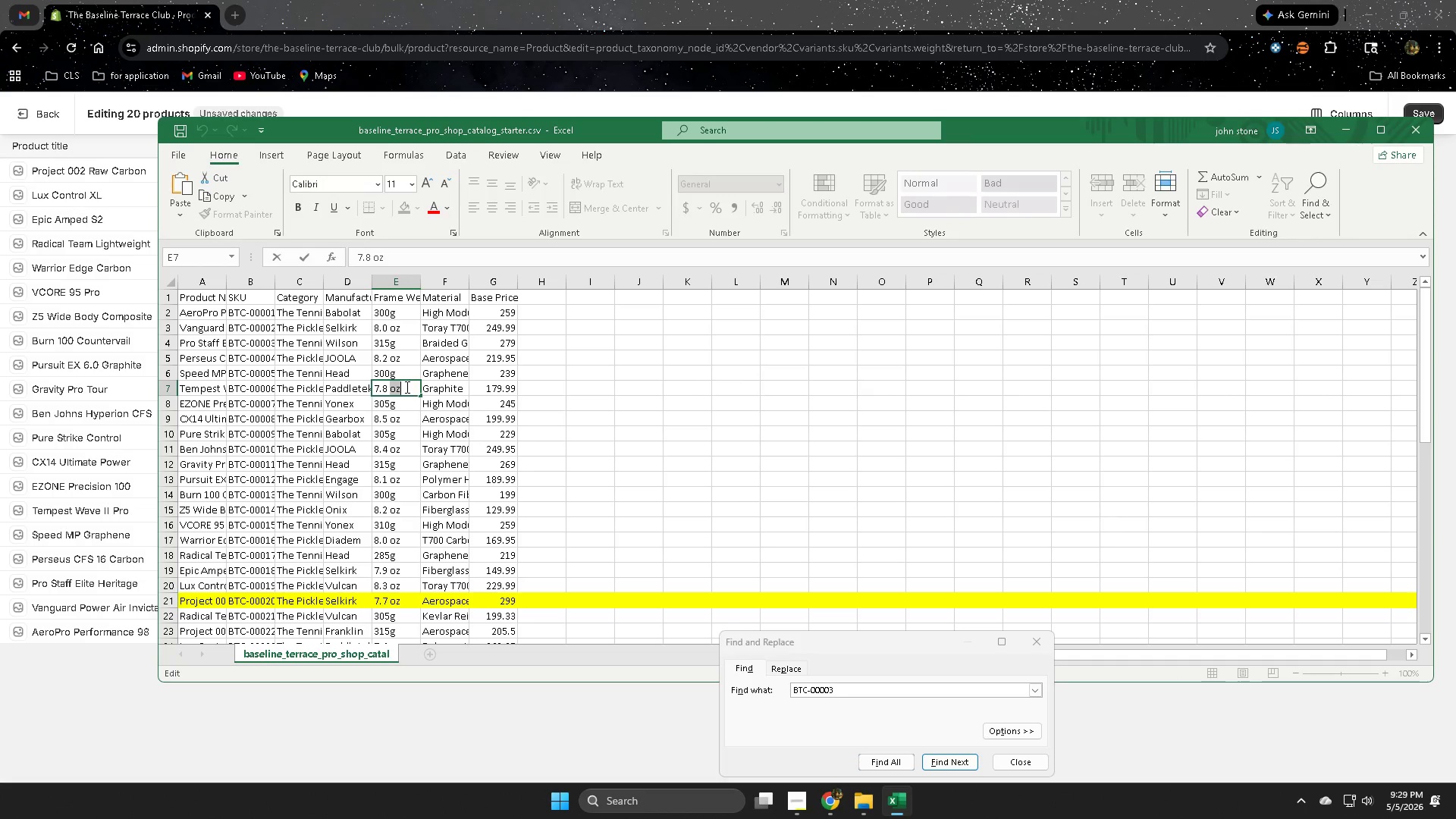 
triple_click([406, 387])
 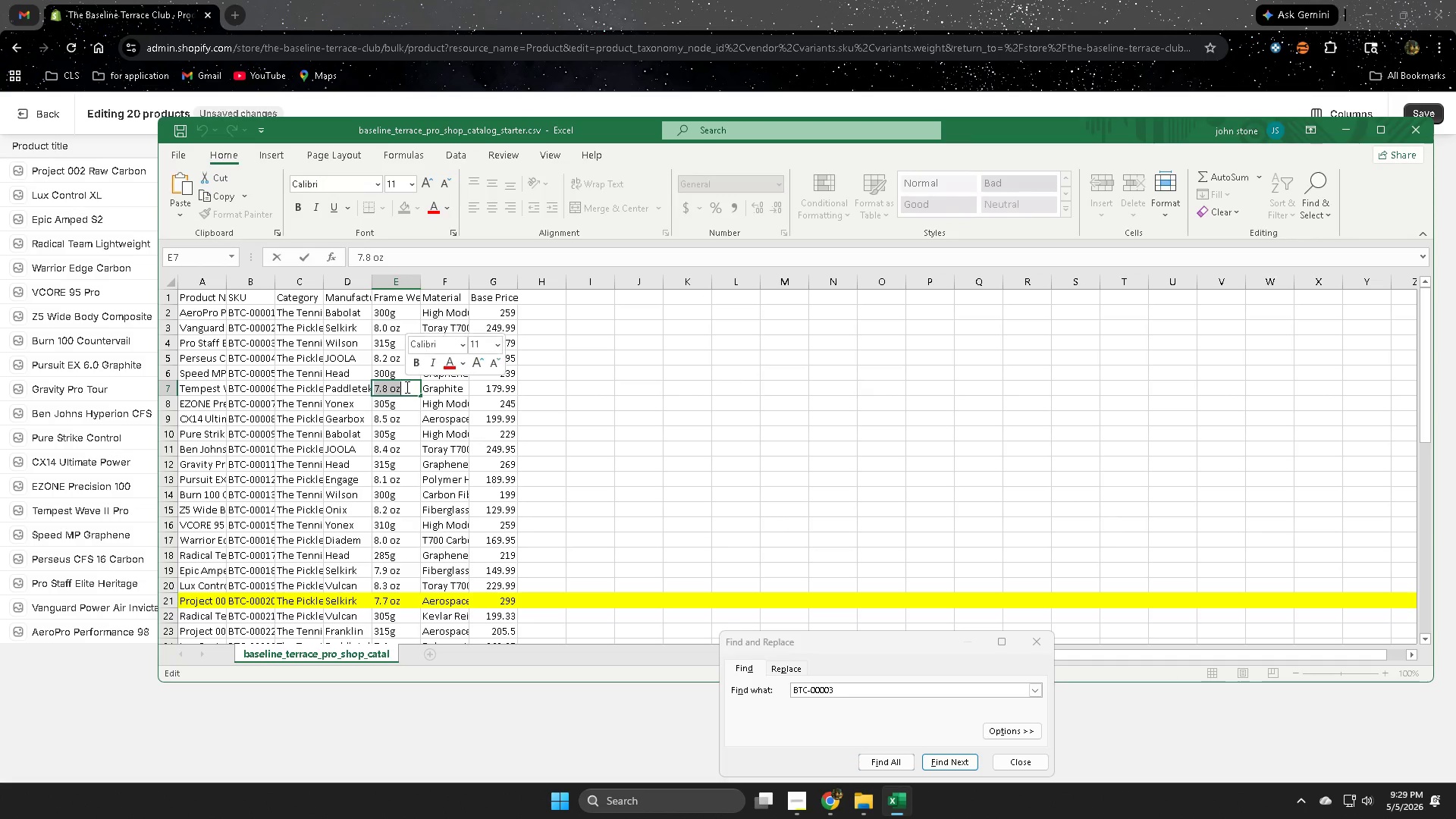 
key(Control+ControlLeft)
 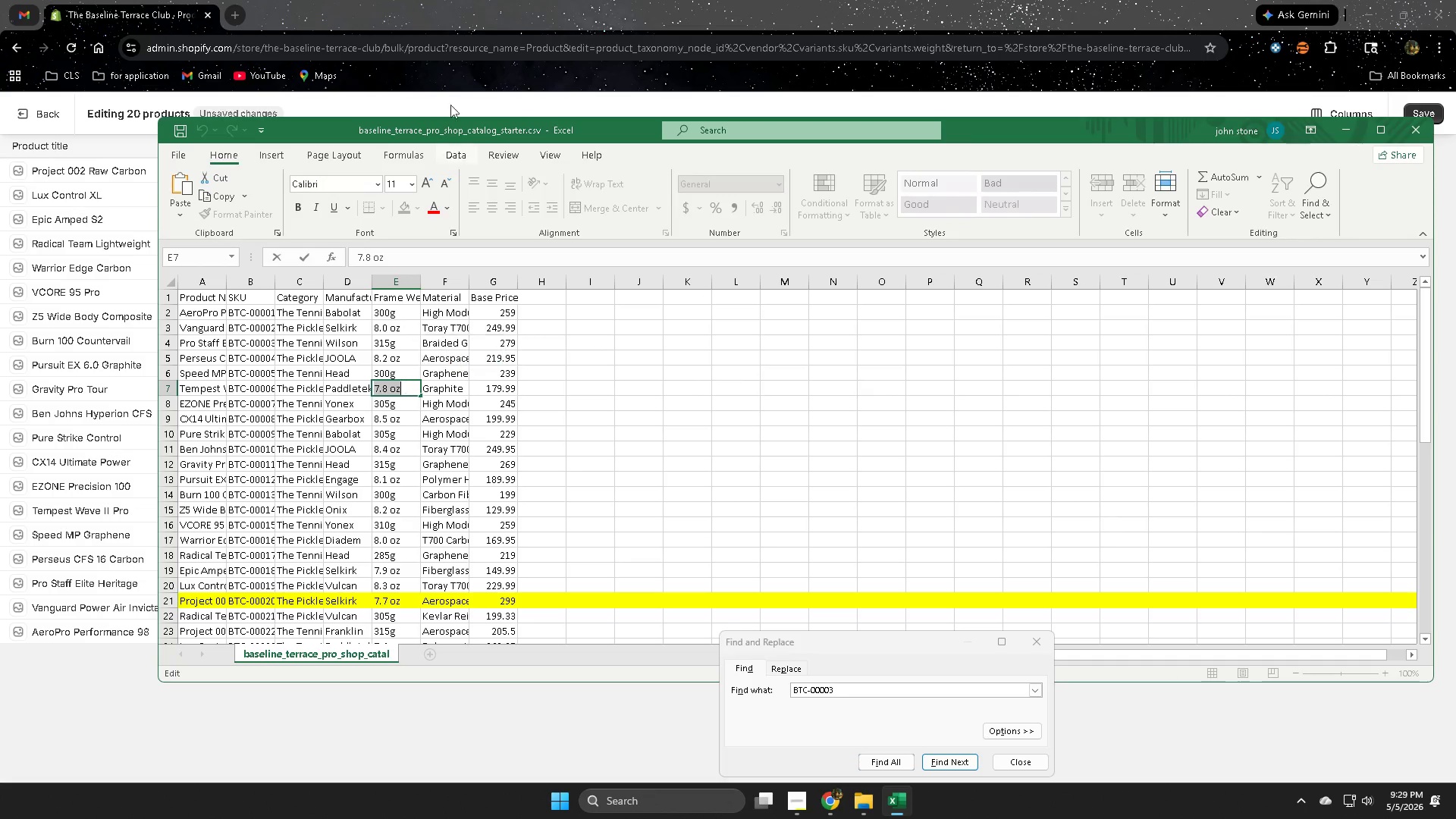 
key(Control+C)
 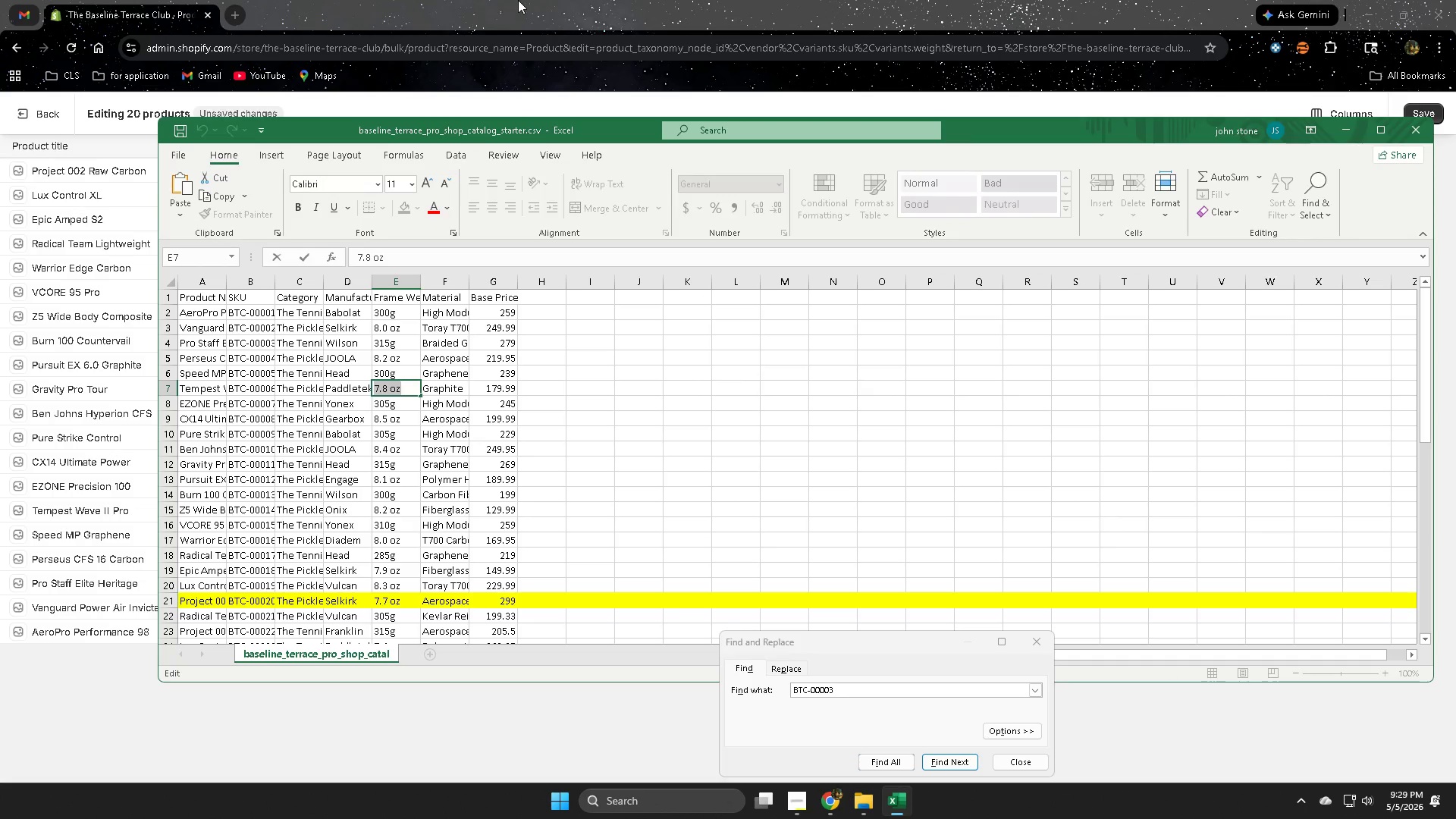 
left_click([518, 0])
 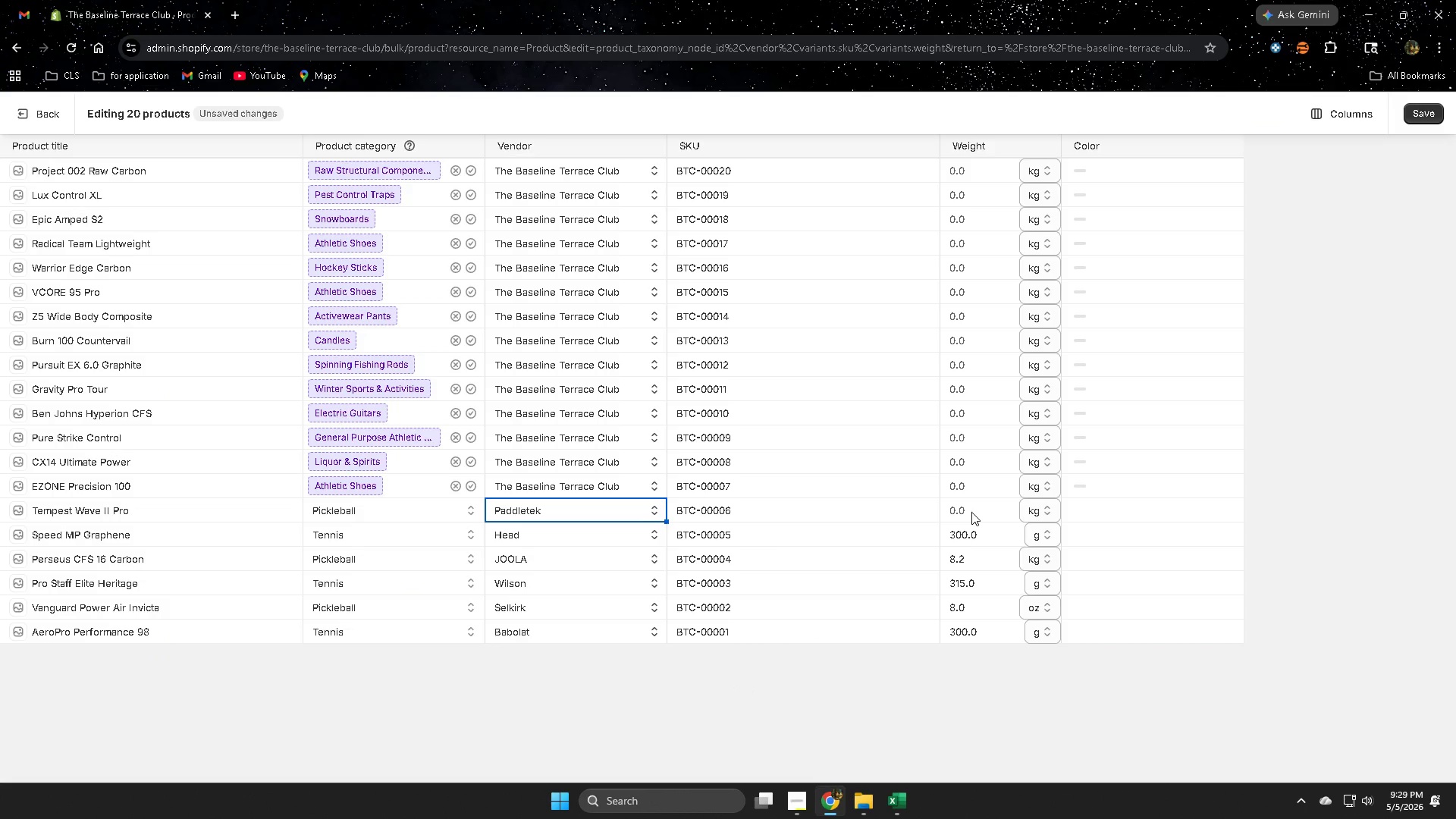 
double_click([971, 512])
 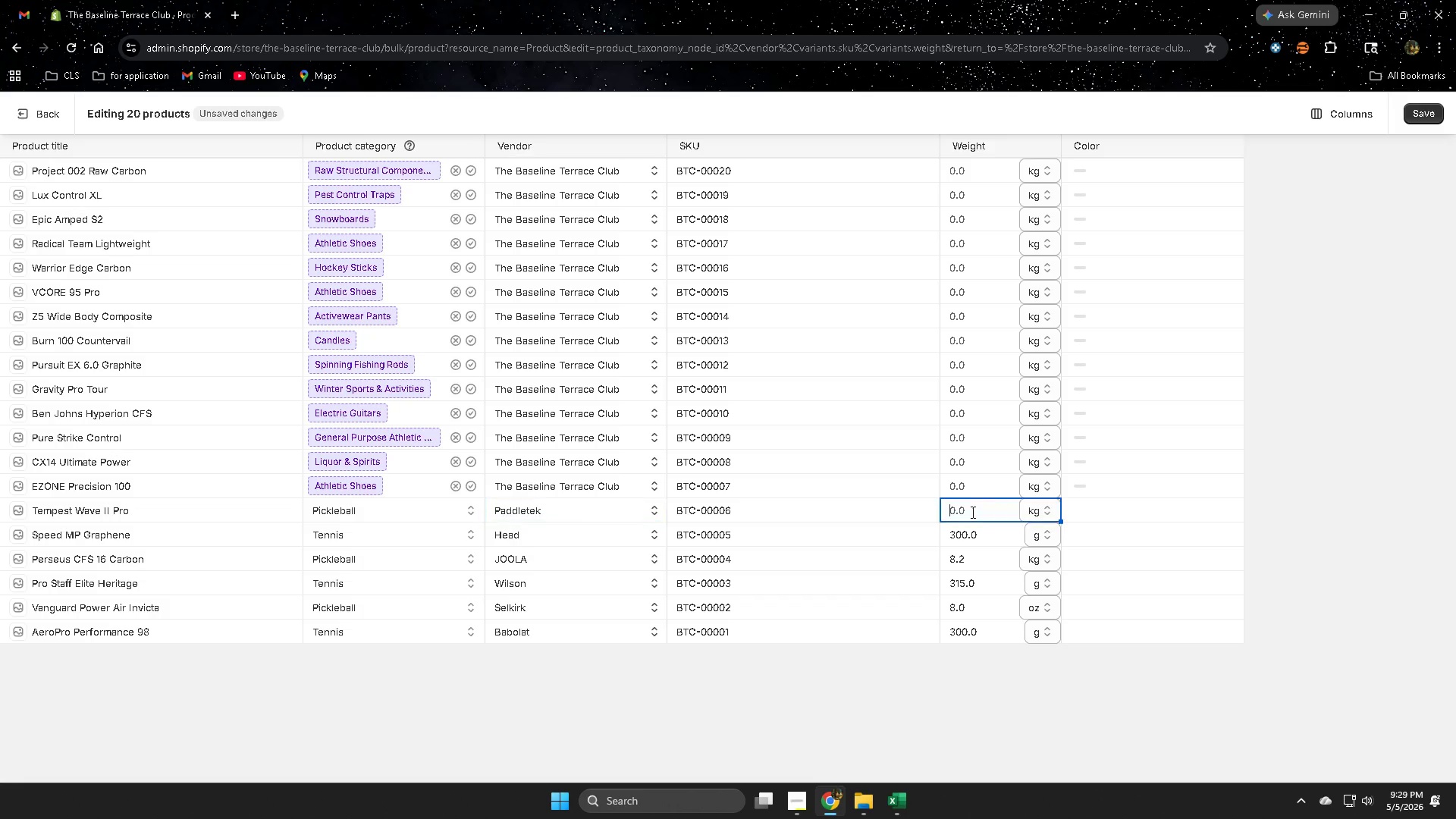 
triple_click([971, 512])
 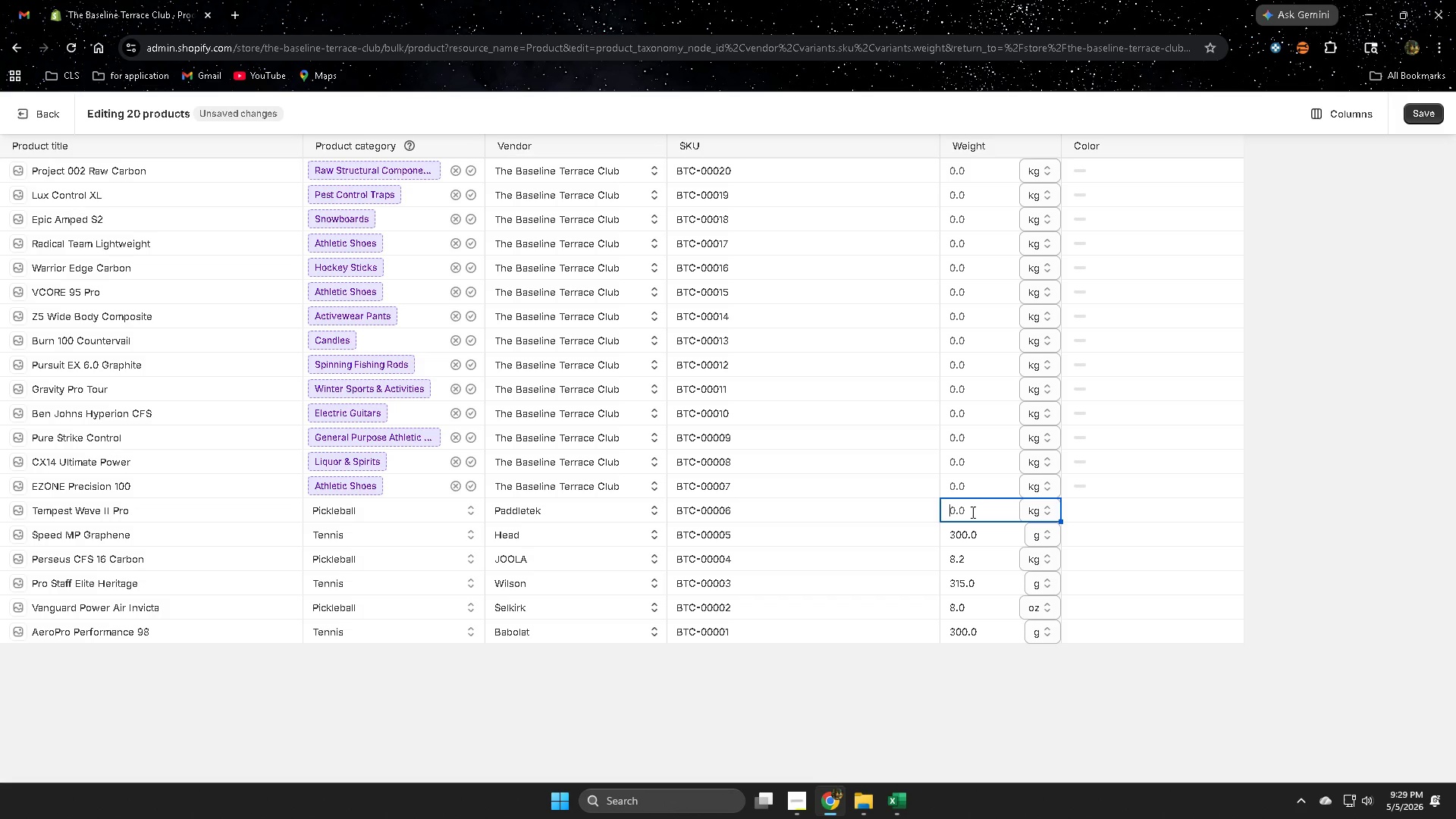 
key(Control+ControlLeft)
 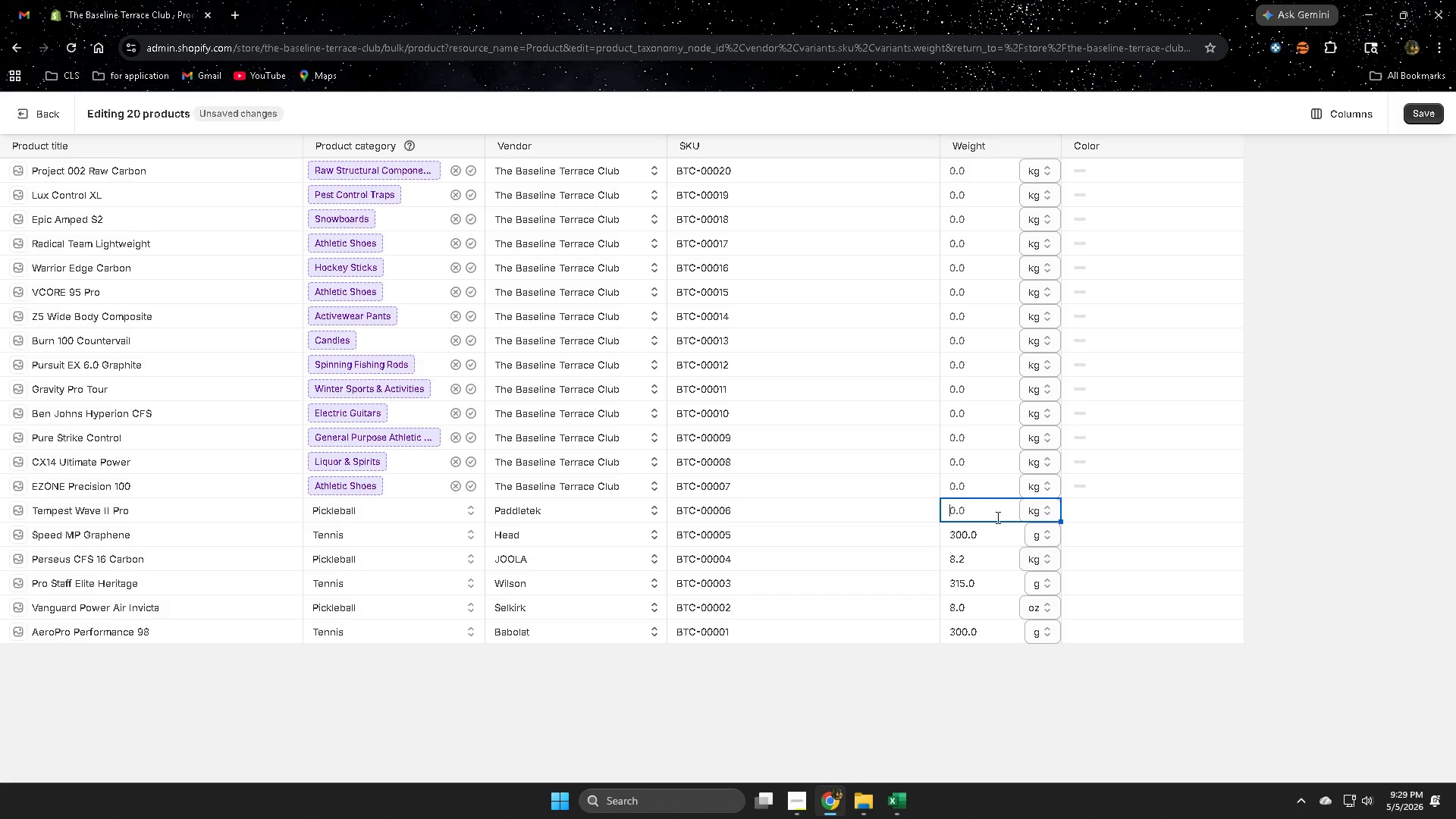 
key(Control+V)
 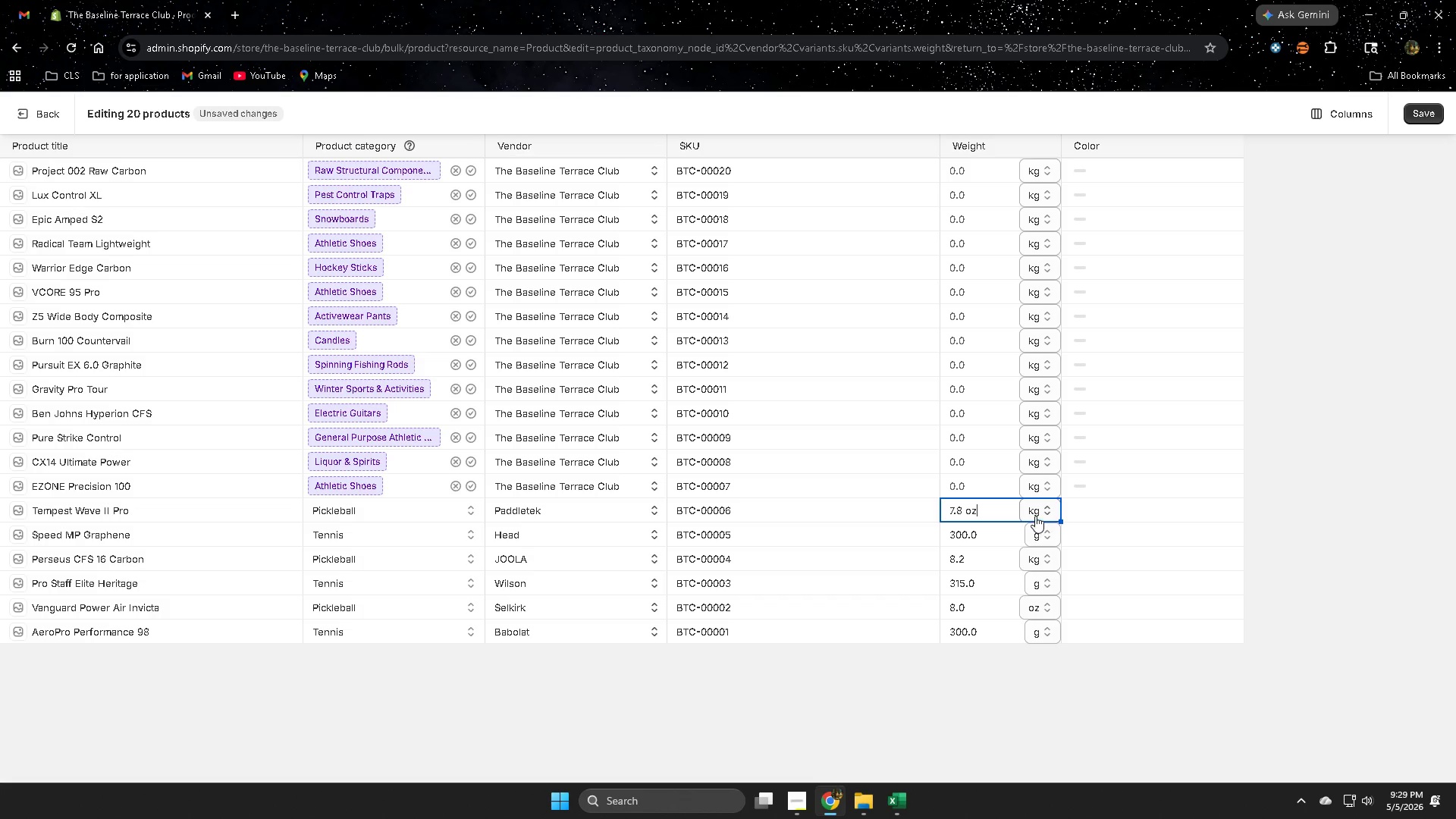 
left_click([1036, 515])
 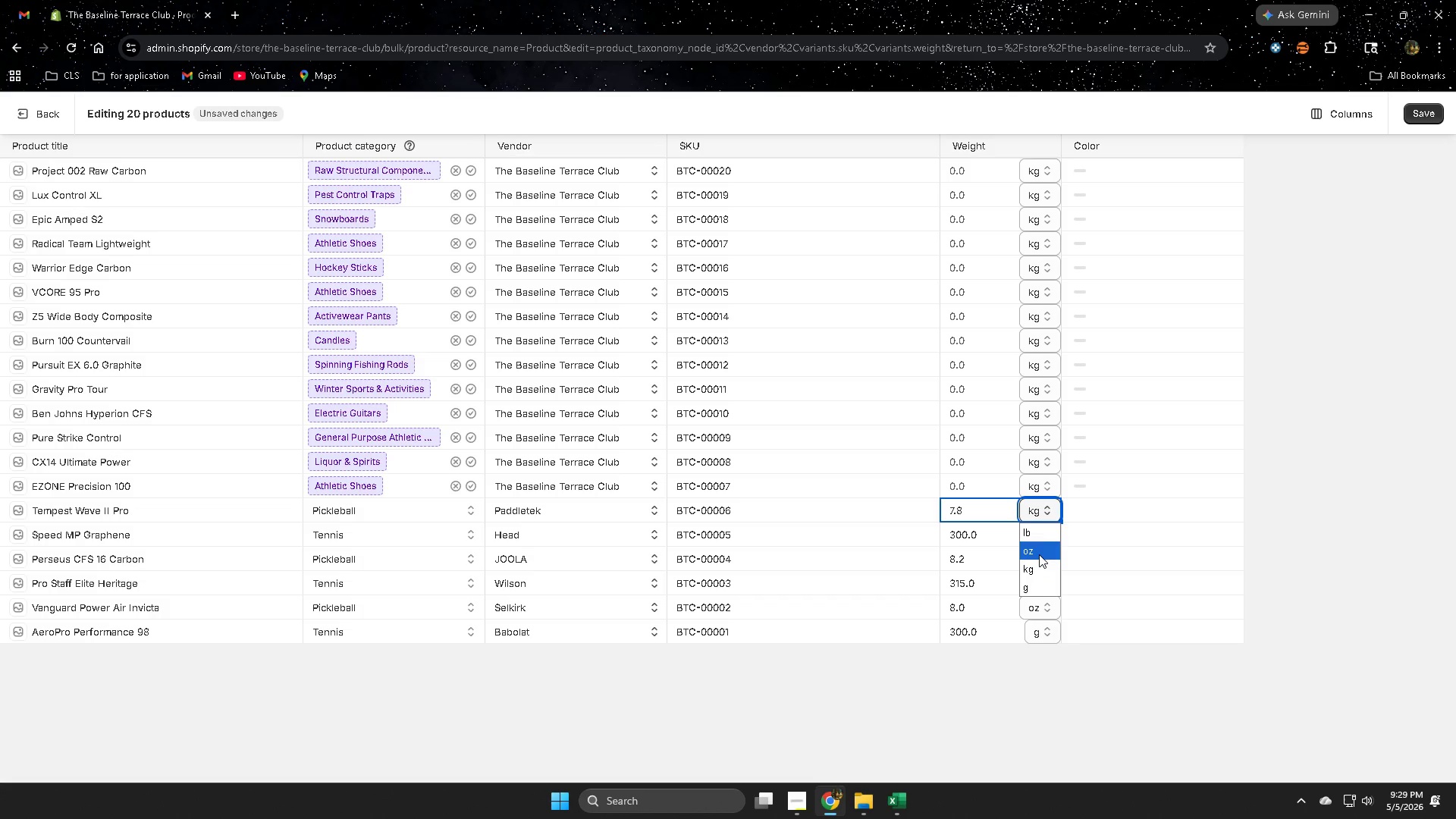 
left_click([1039, 550])
 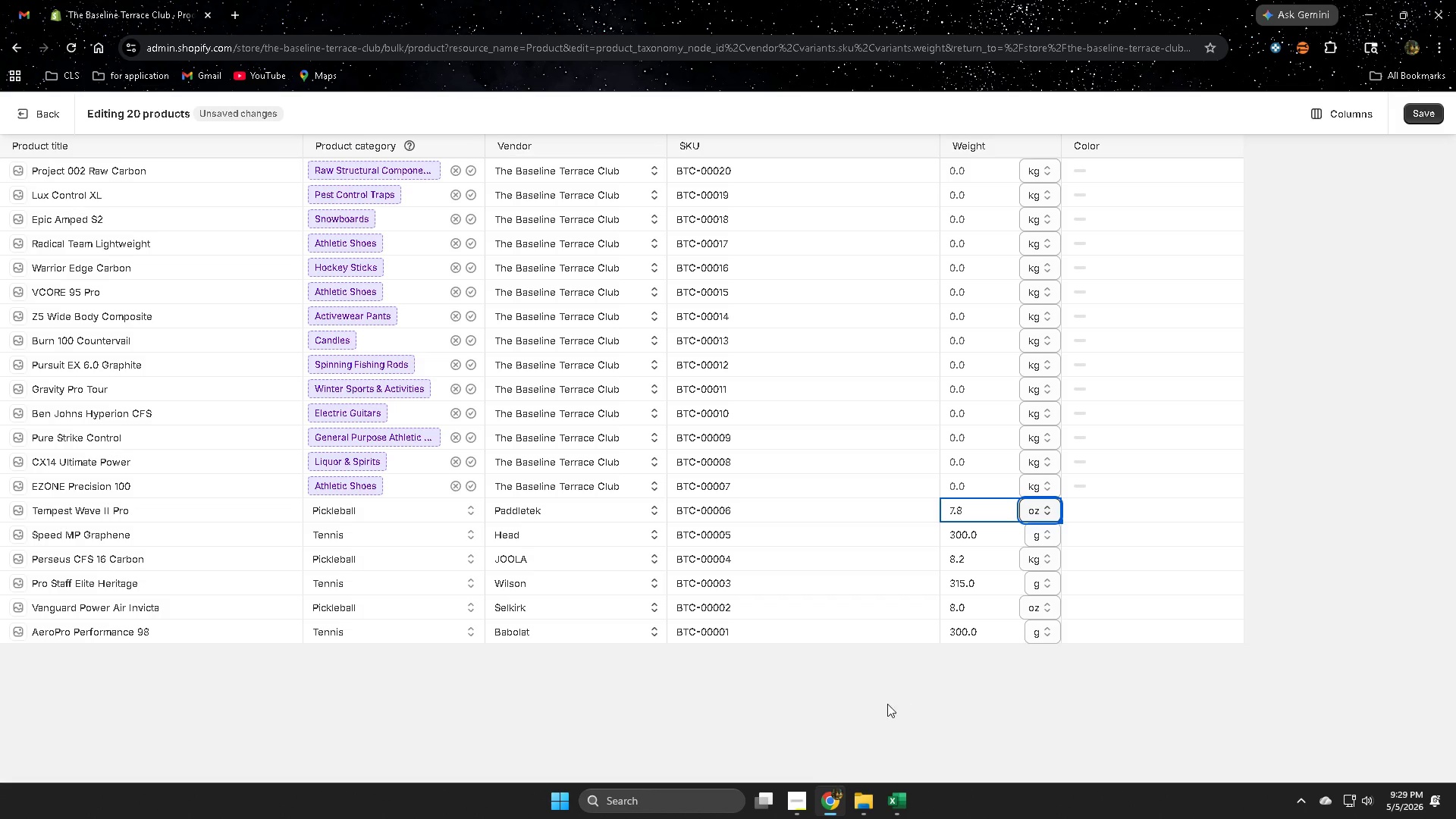 
left_click([886, 704])
 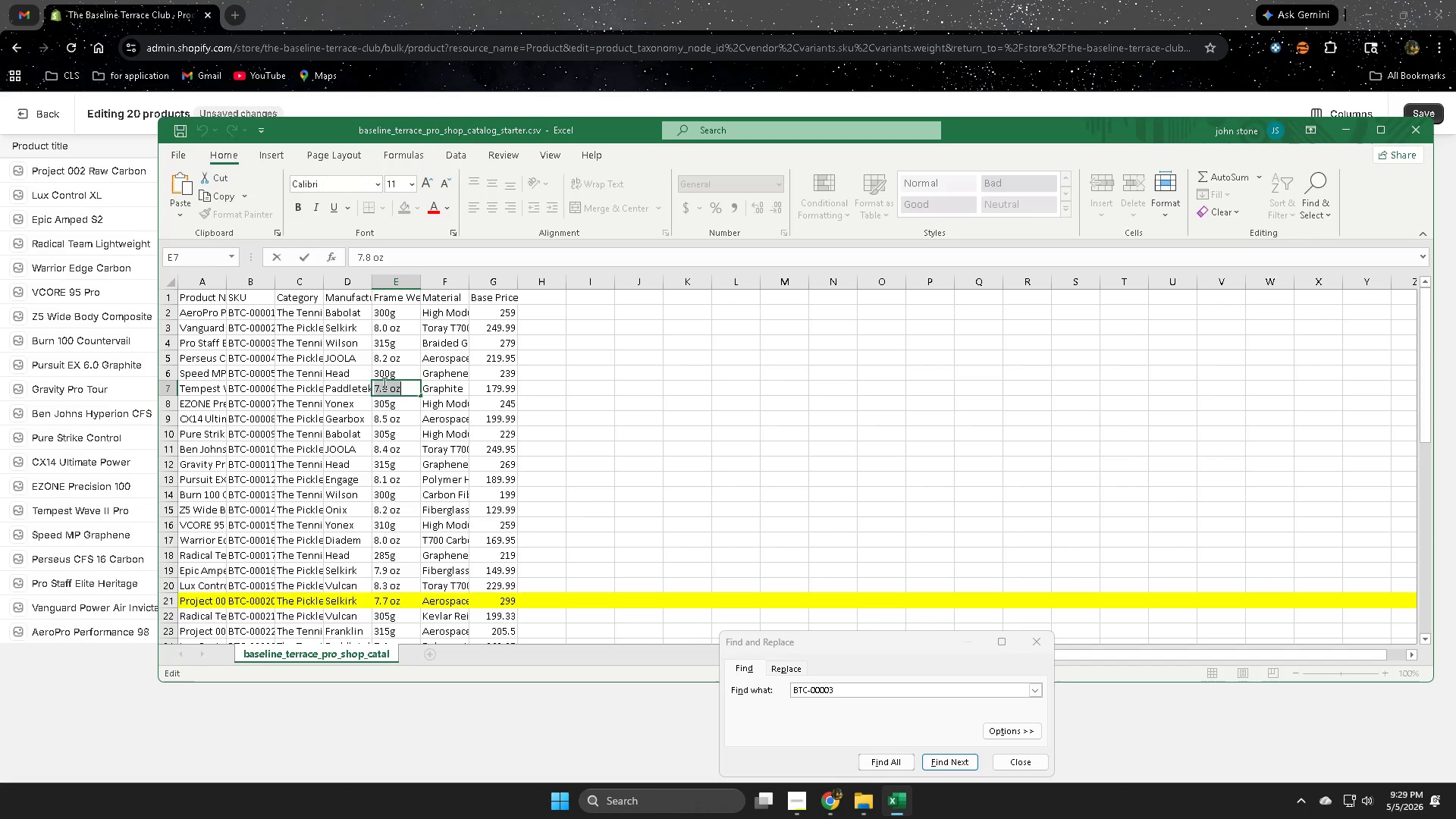 
left_click([170, 404])
 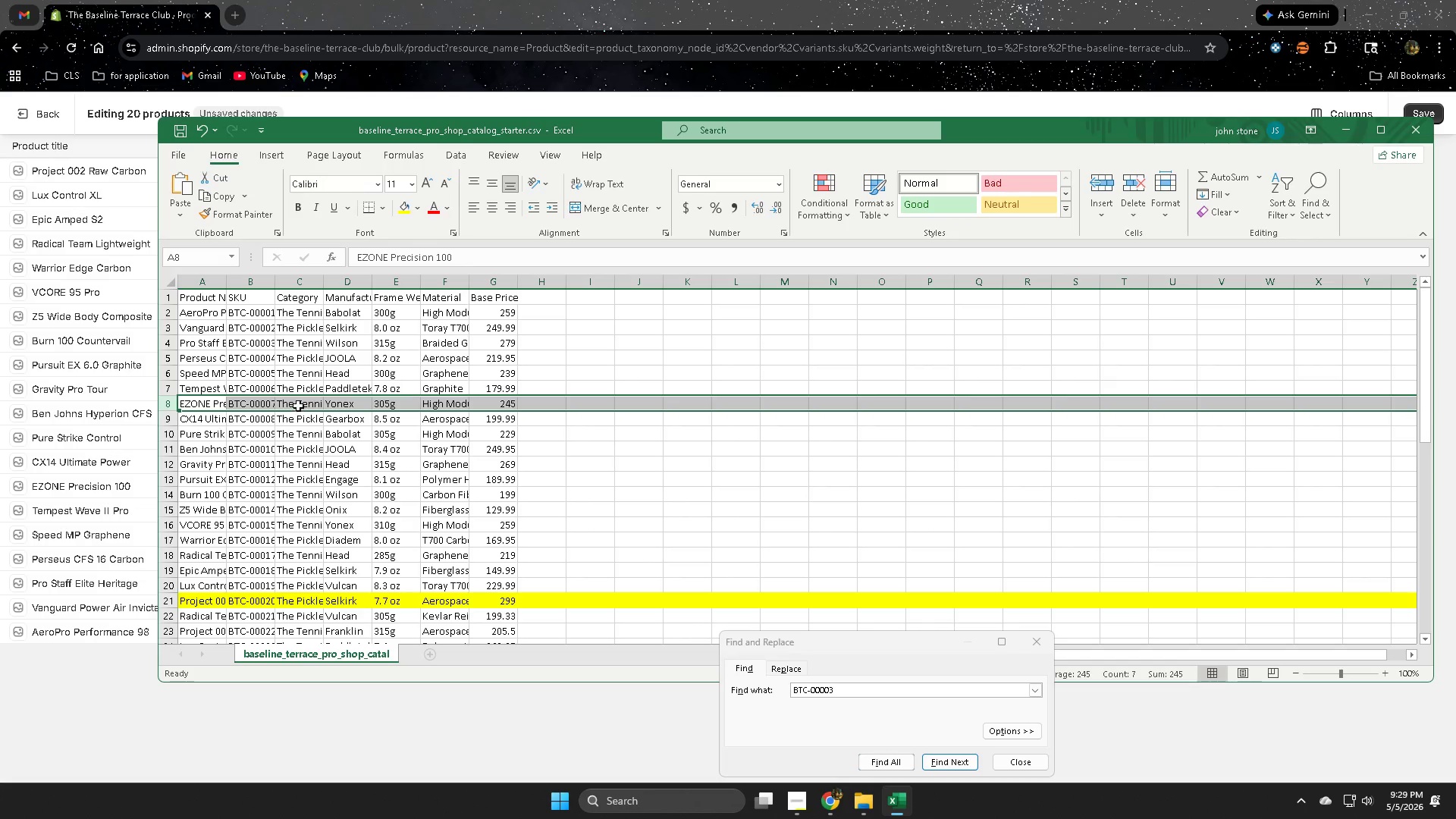 
double_click([298, 405])
 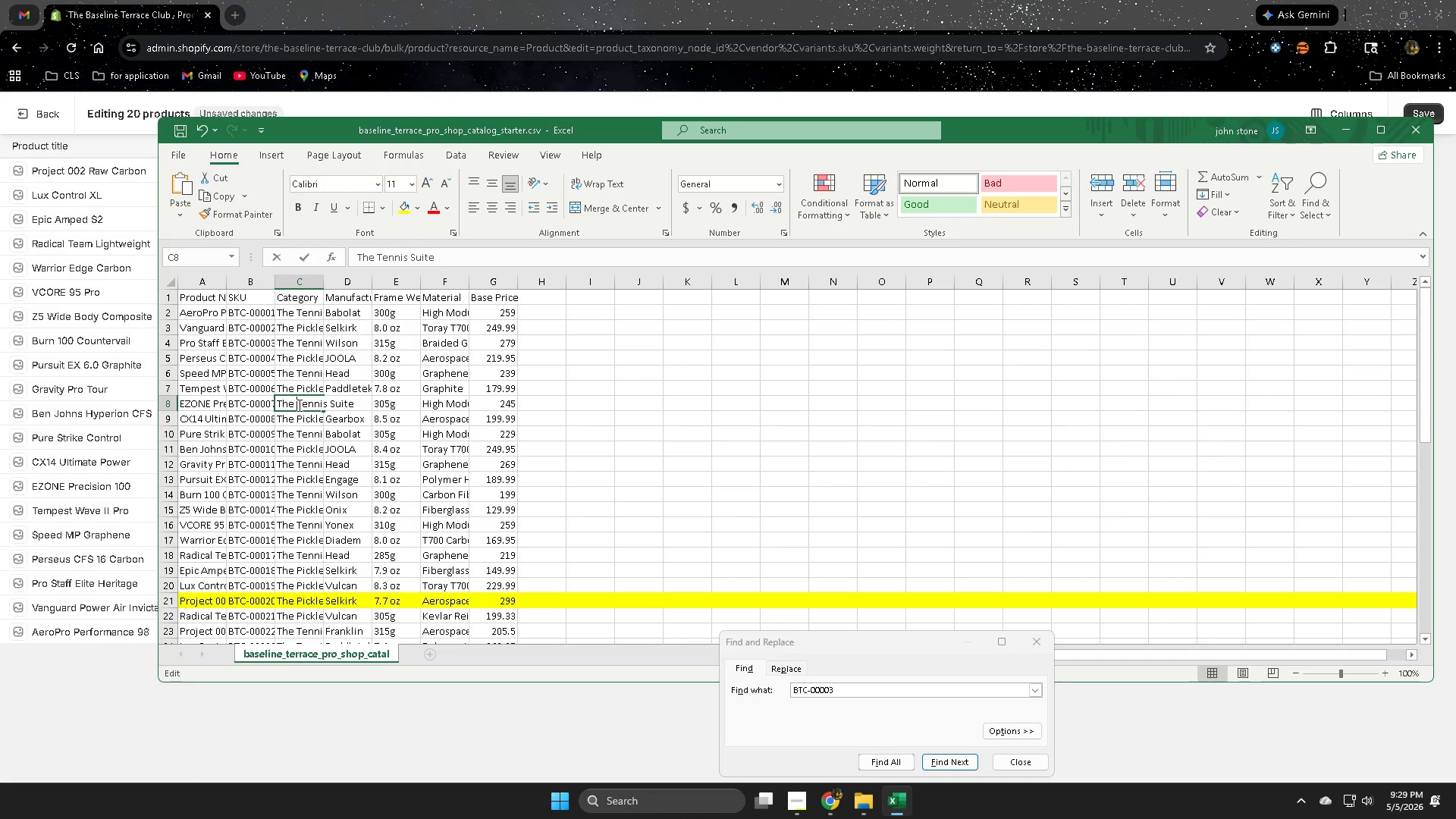 
triple_click([298, 405])
 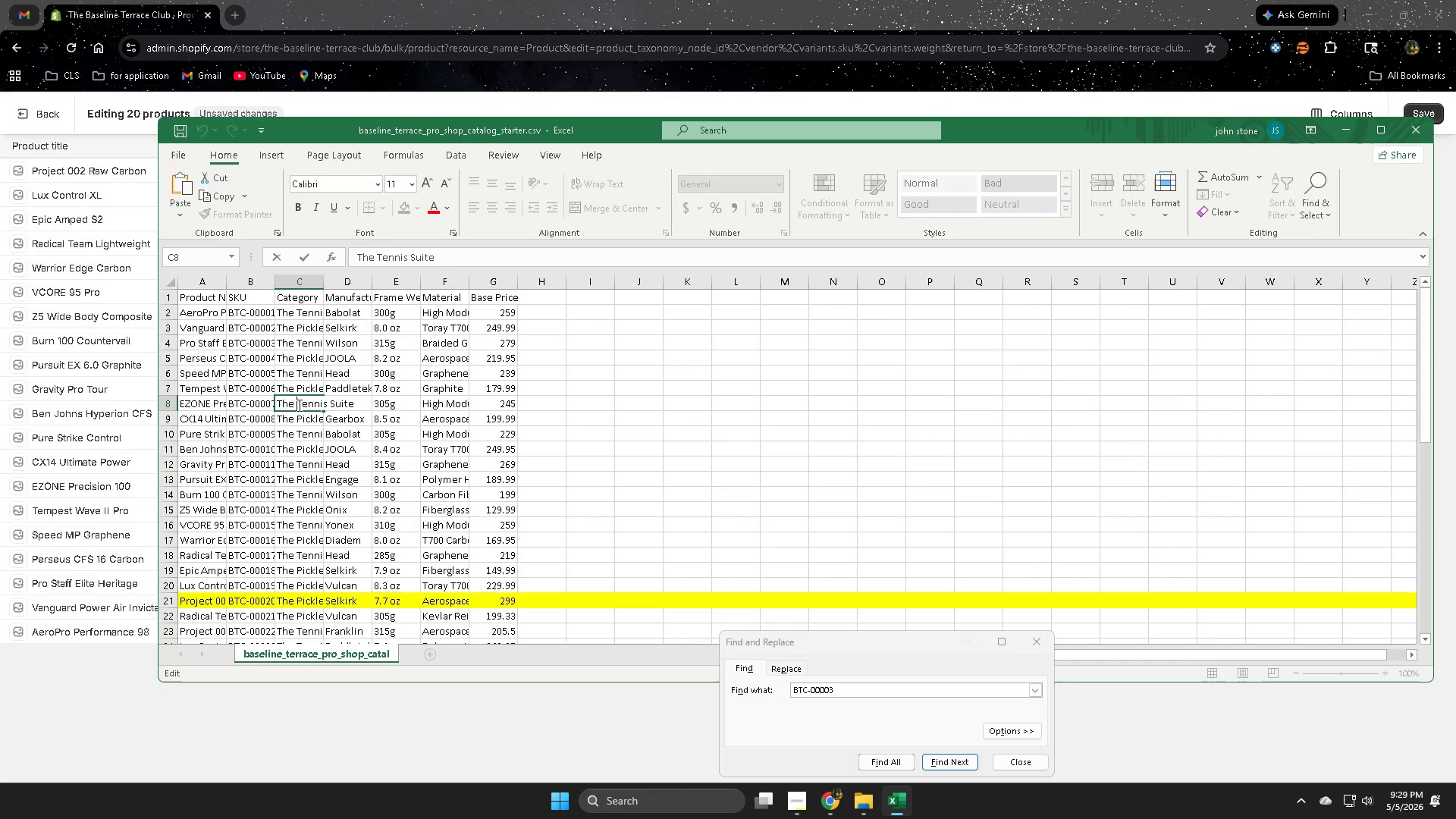 
triple_click([298, 405])
 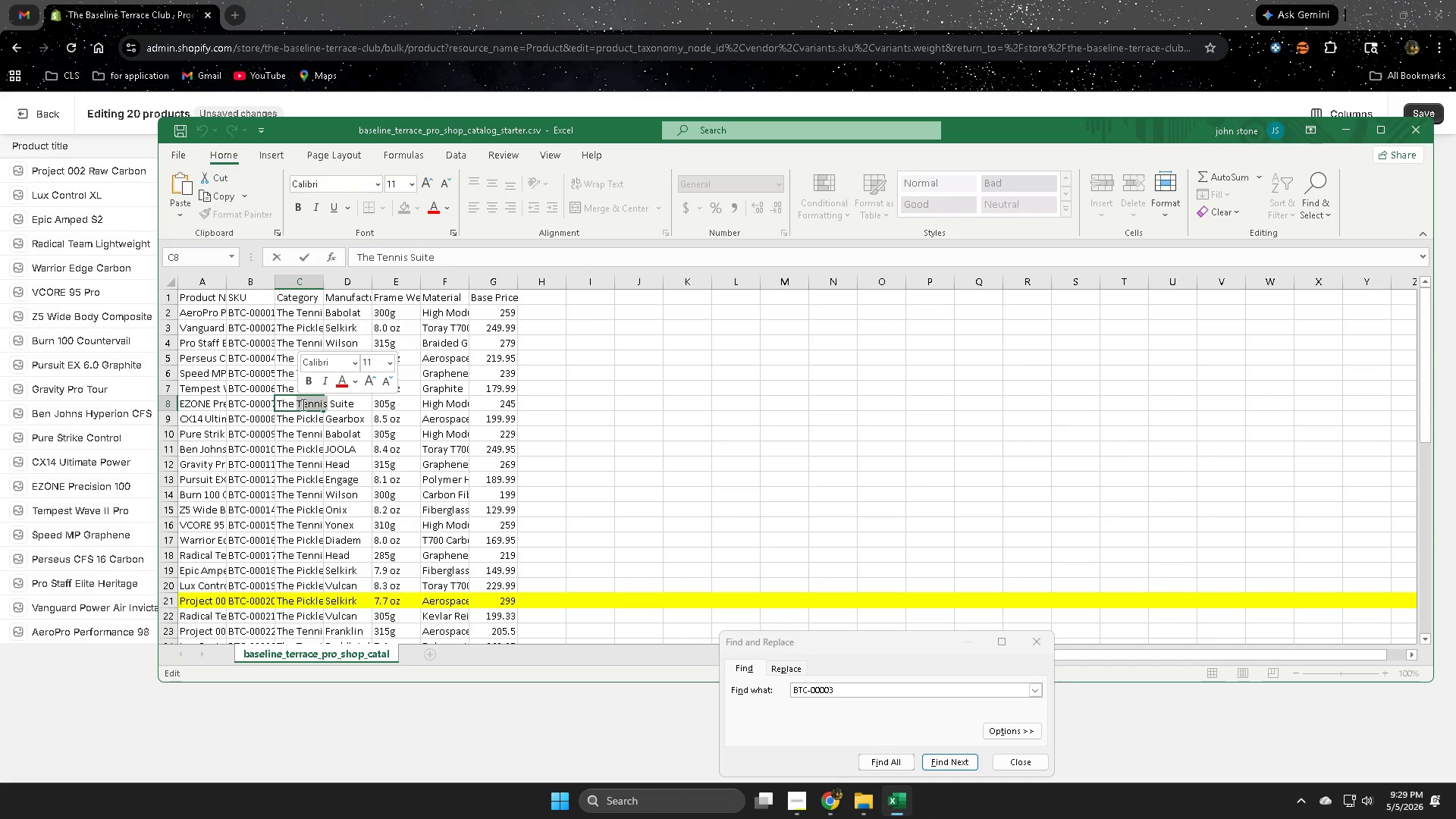 
key(Control+ControlLeft)
 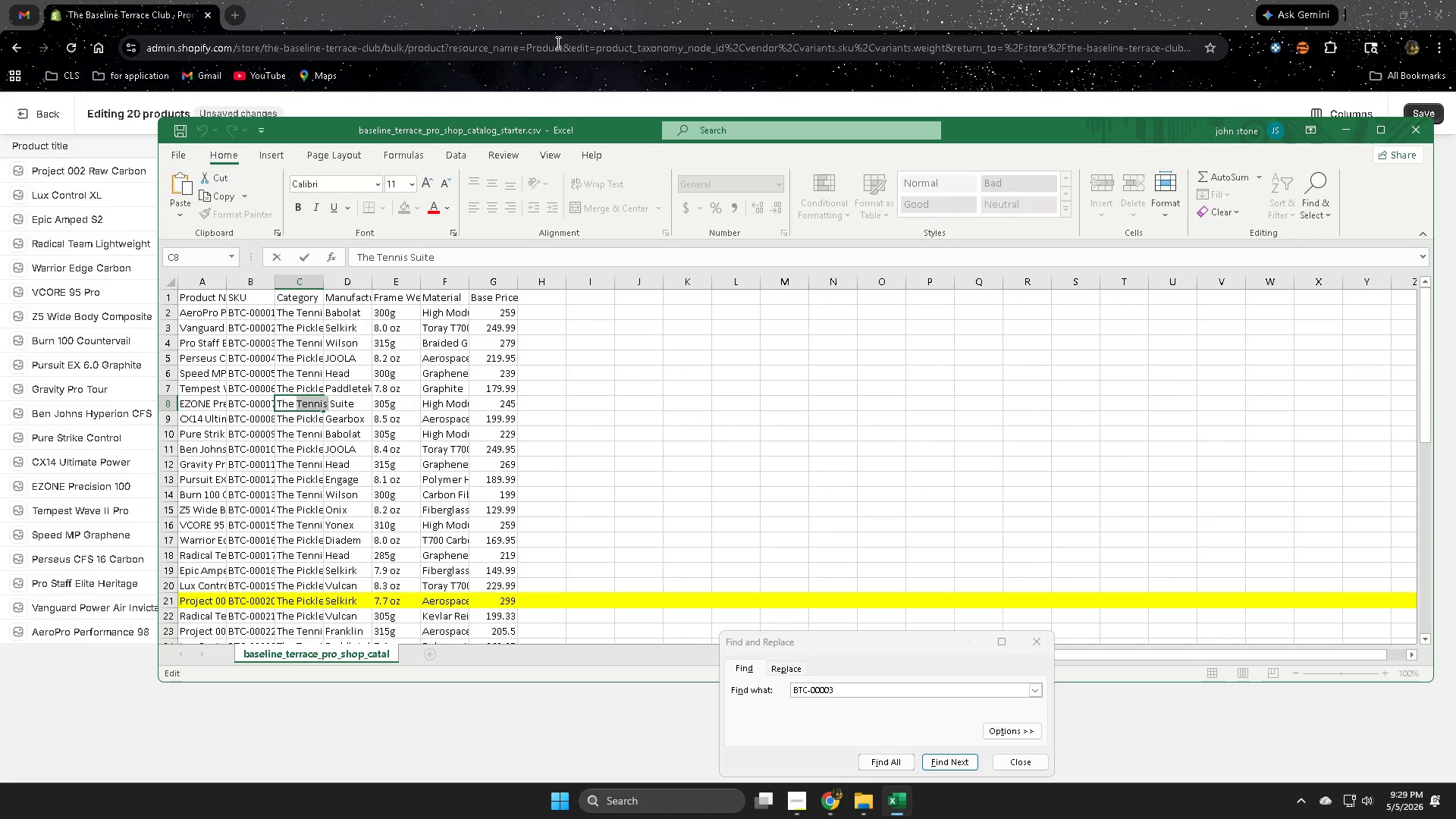 
key(Control+C)
 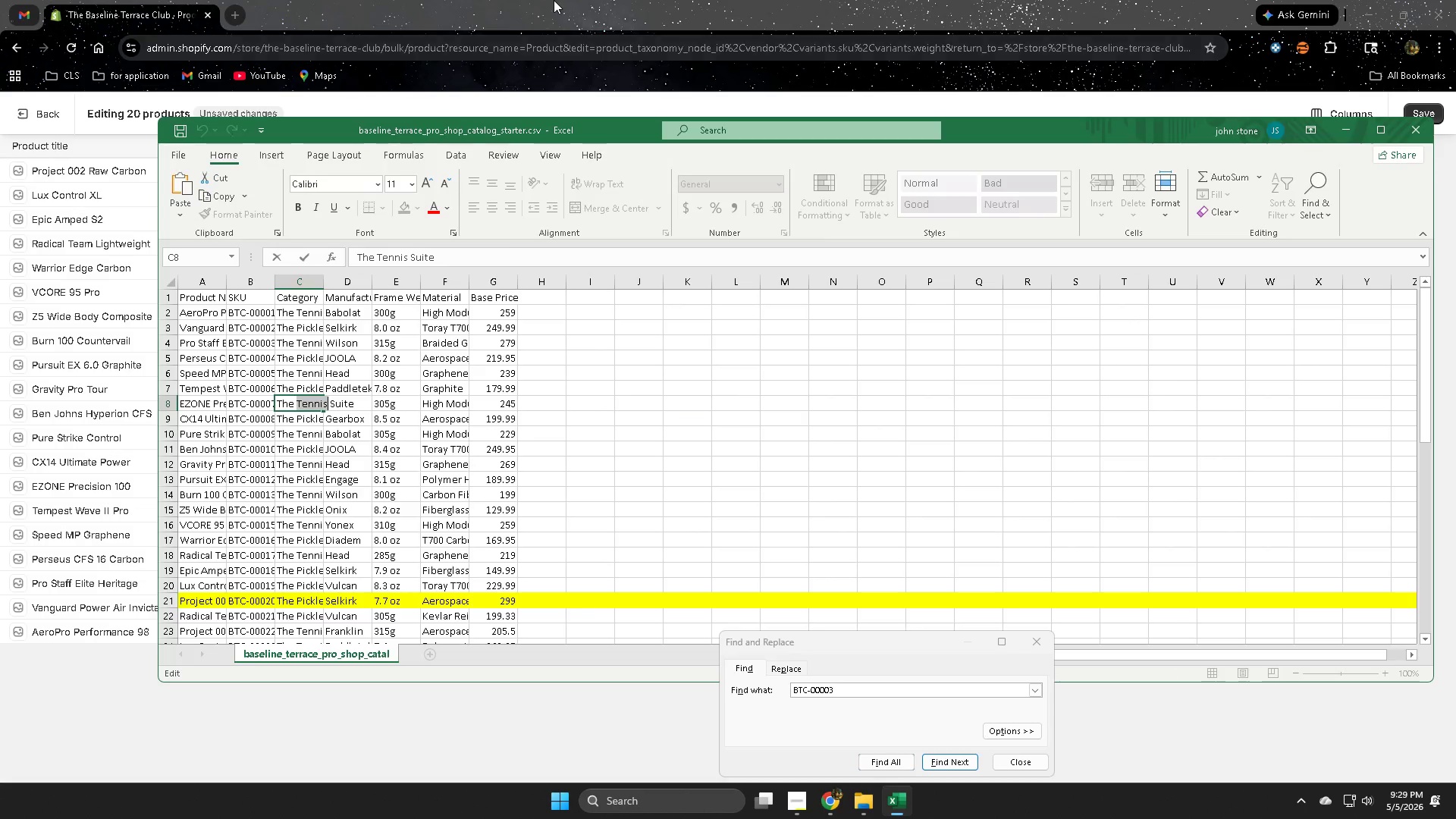 
left_click([554, 0])
 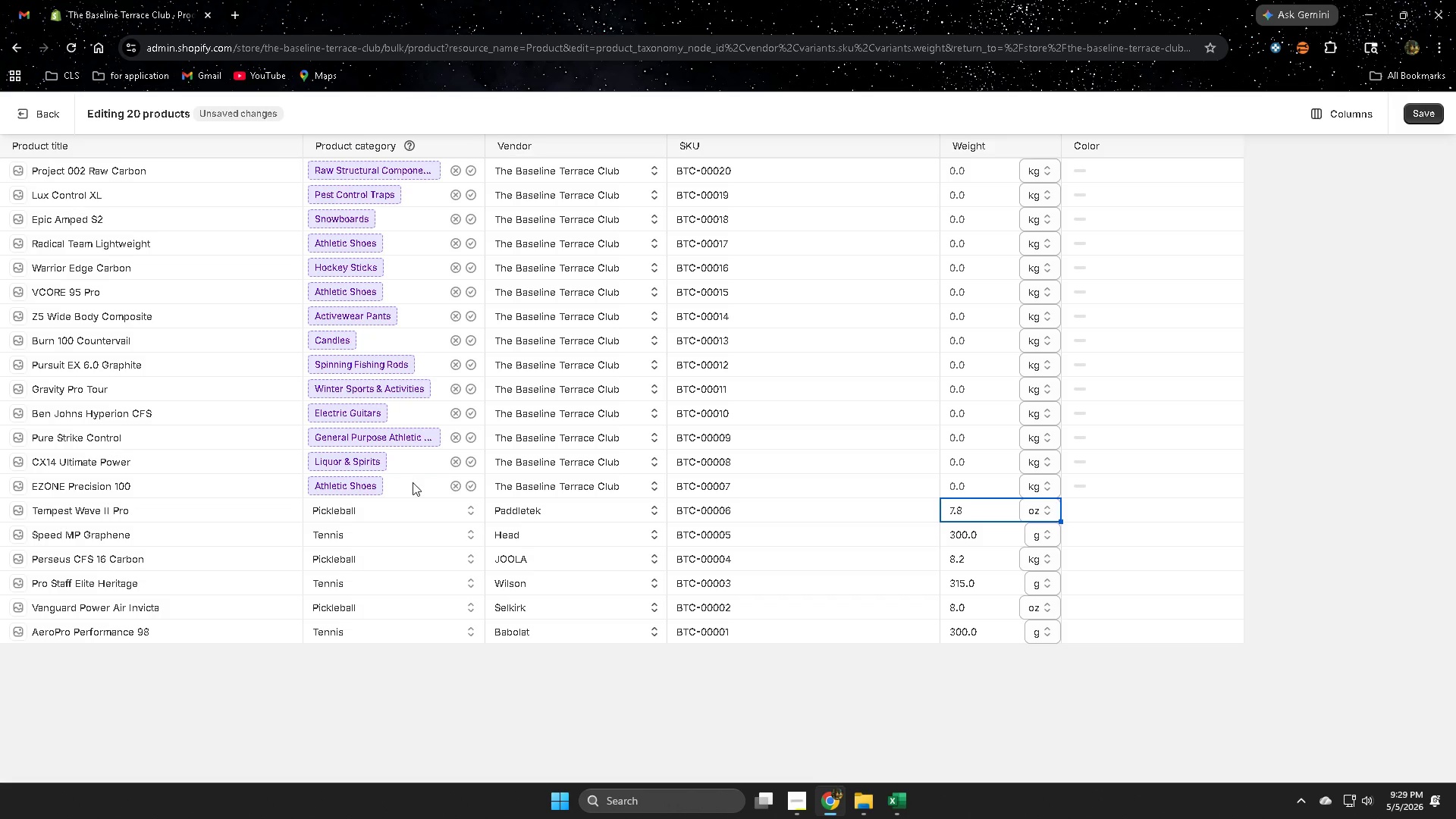 
double_click([413, 482])
 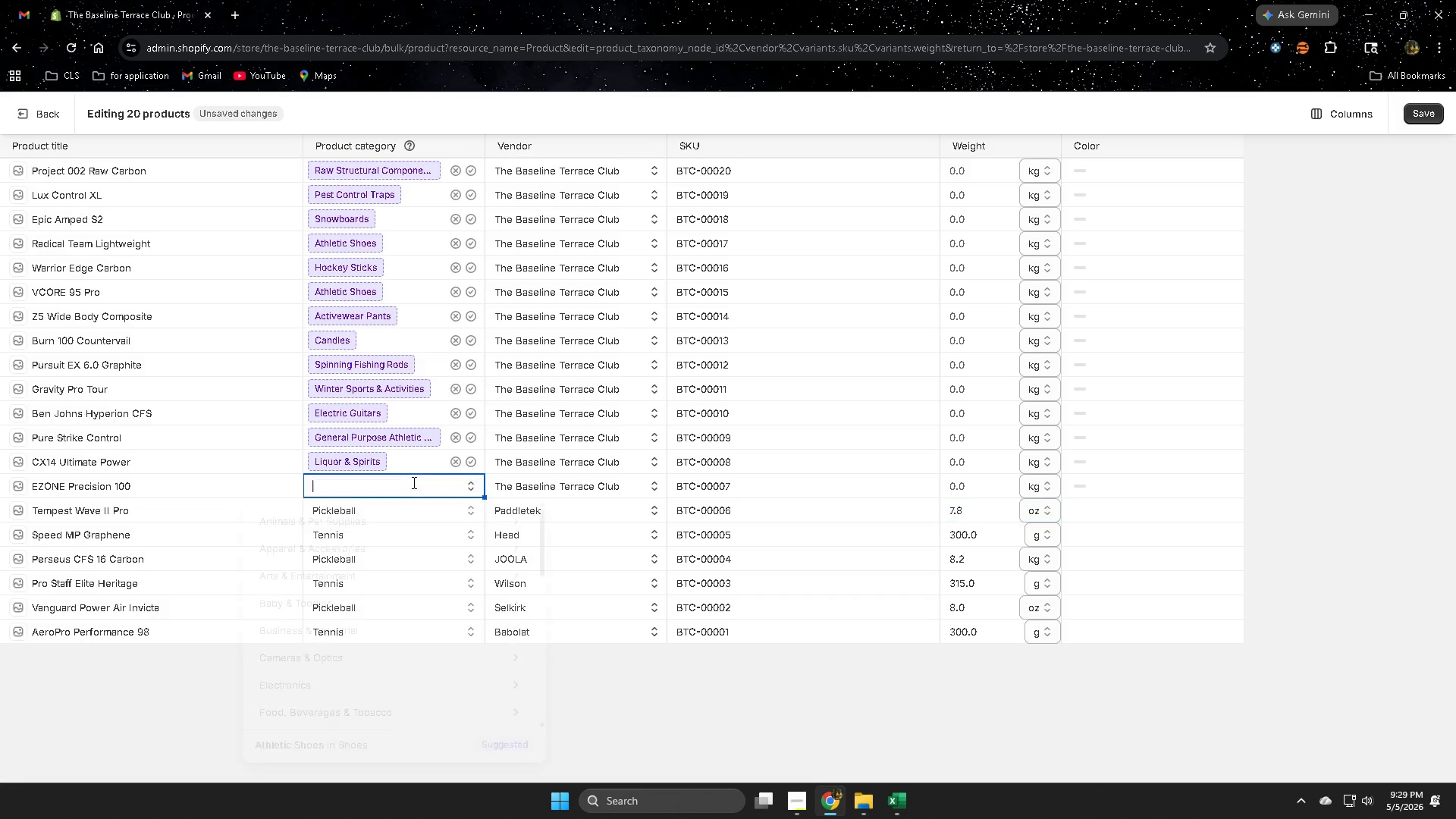 
triple_click([413, 482])
 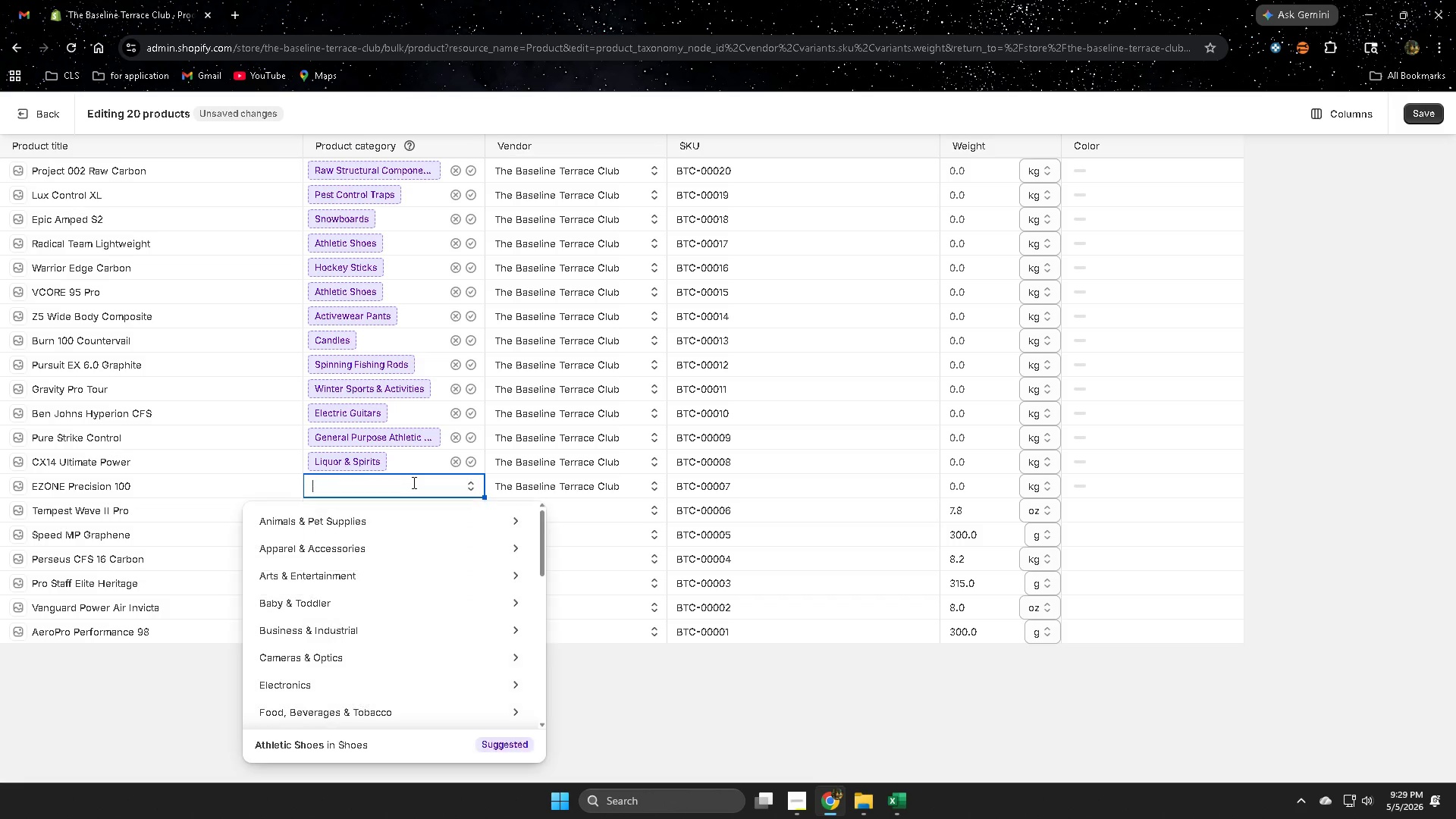 
triple_click([413, 482])
 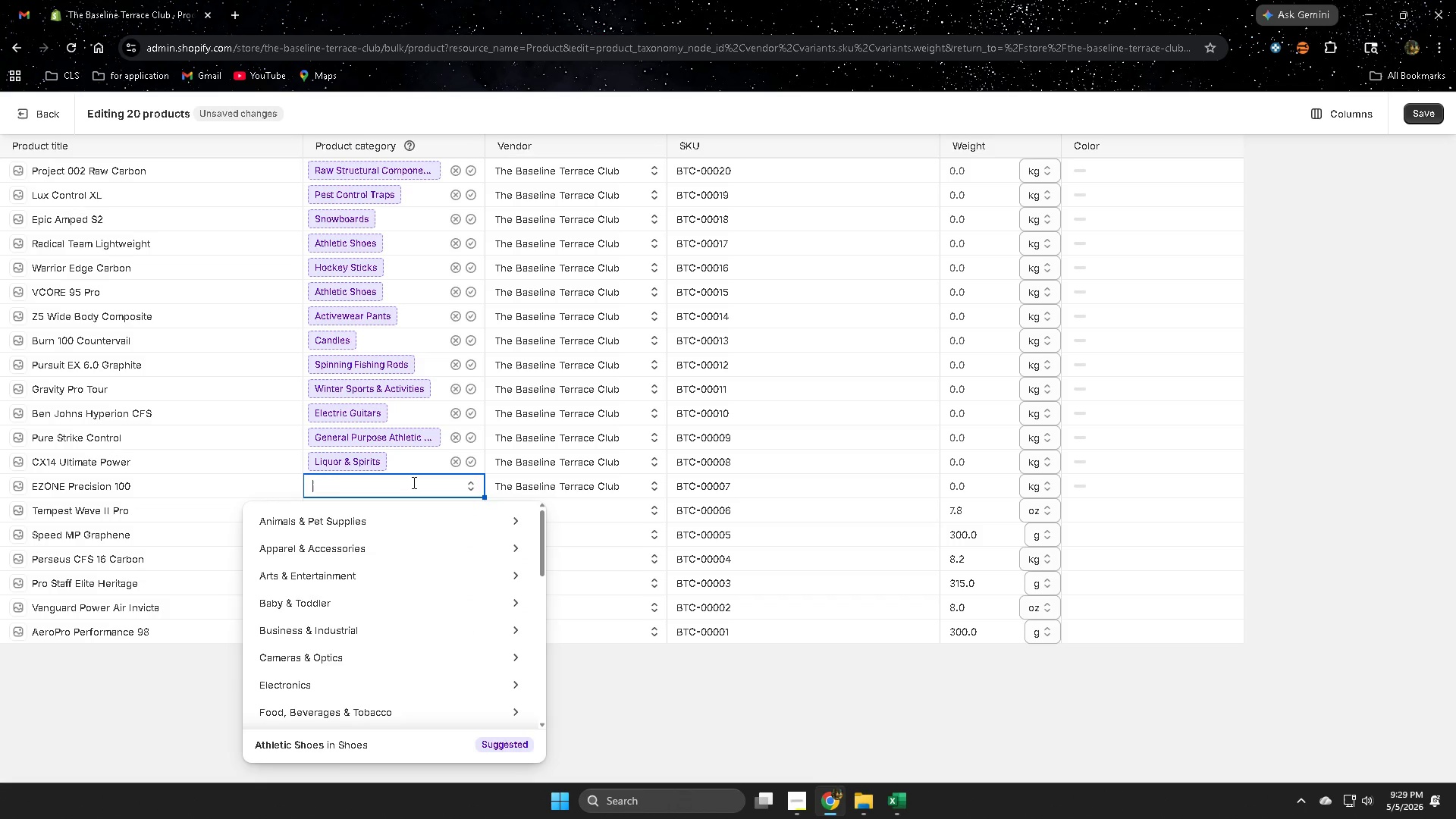 
key(Control+ControlLeft)
 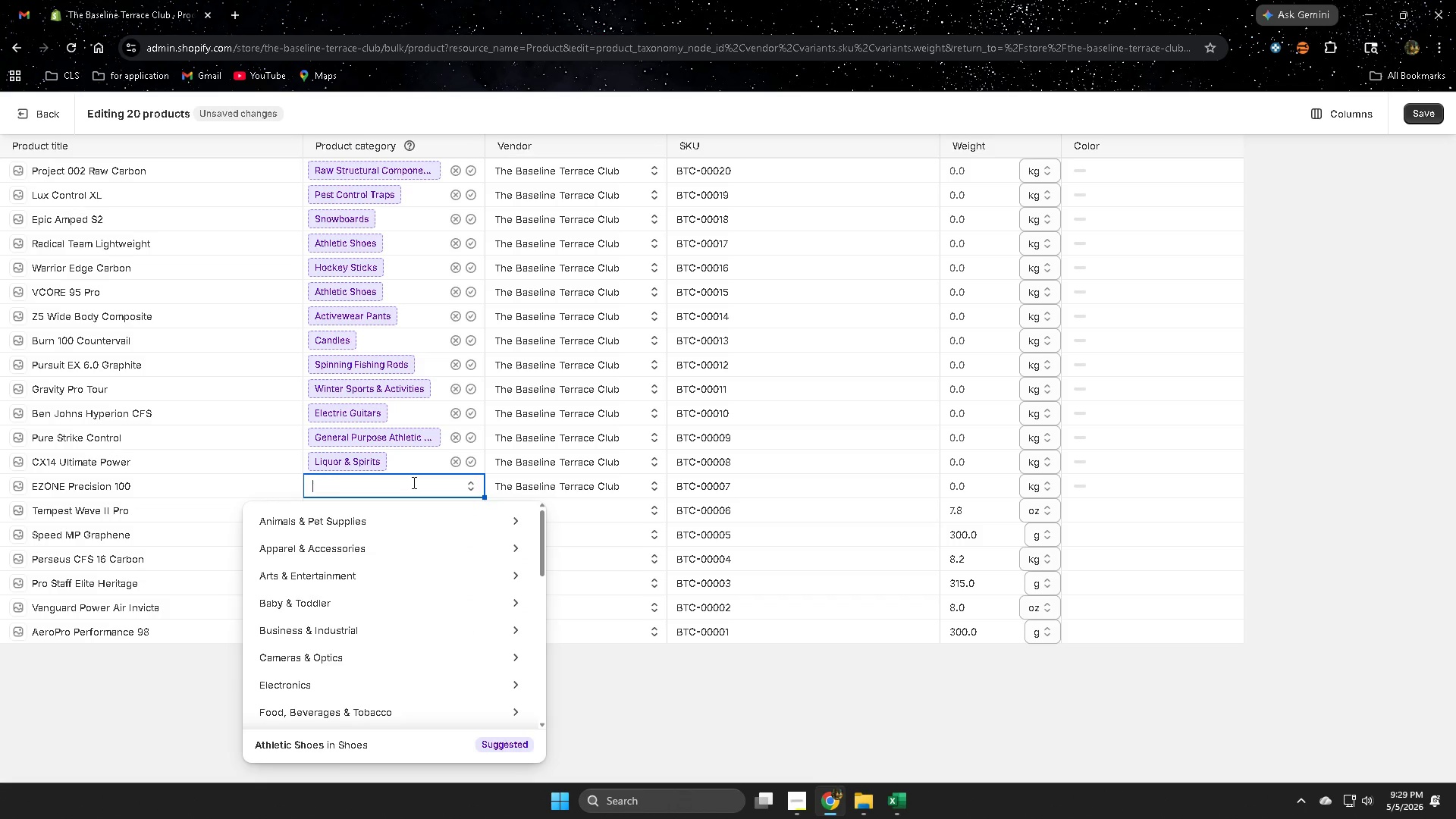 
key(Control+V)
 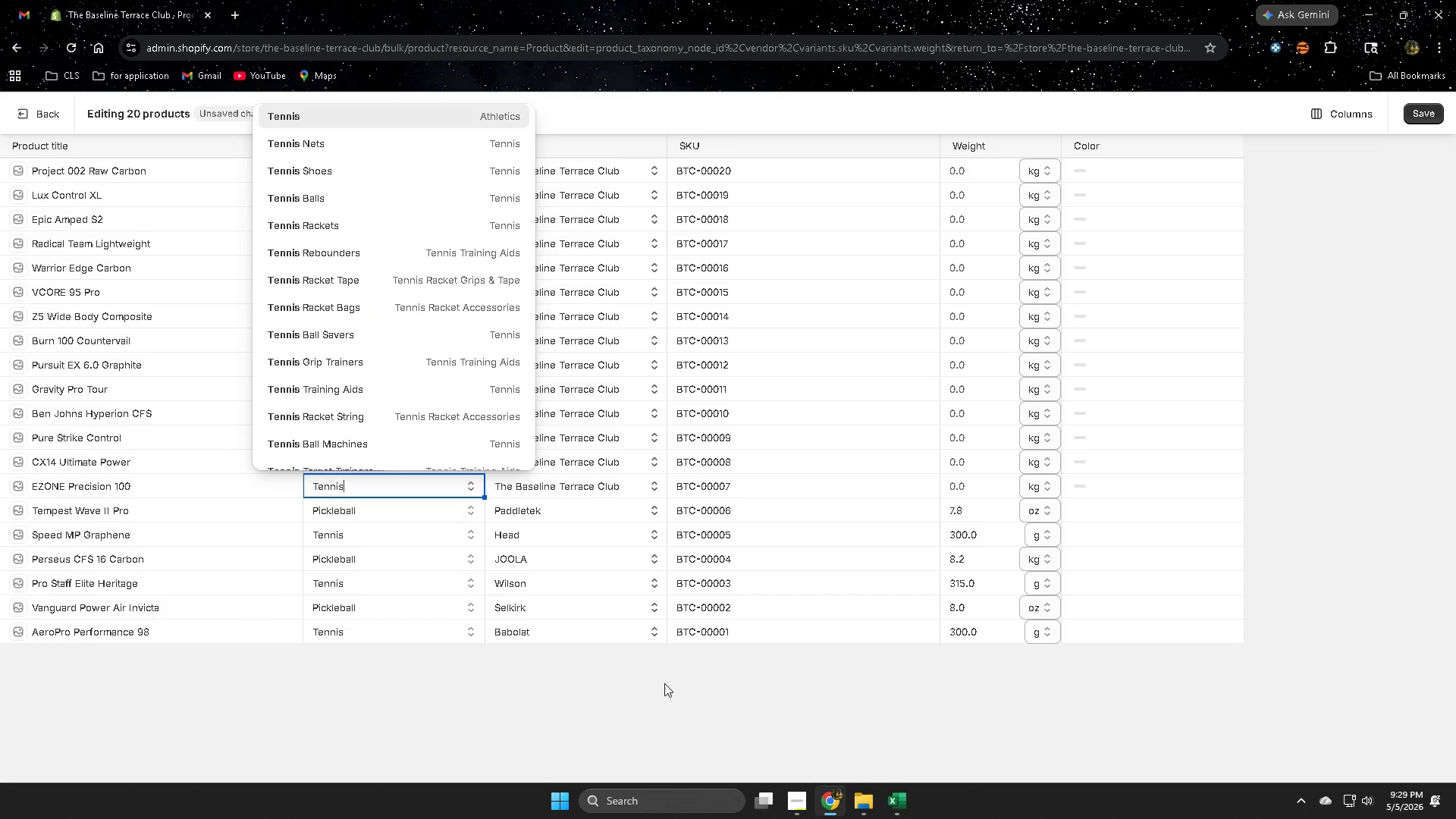 
left_click([667, 689])
 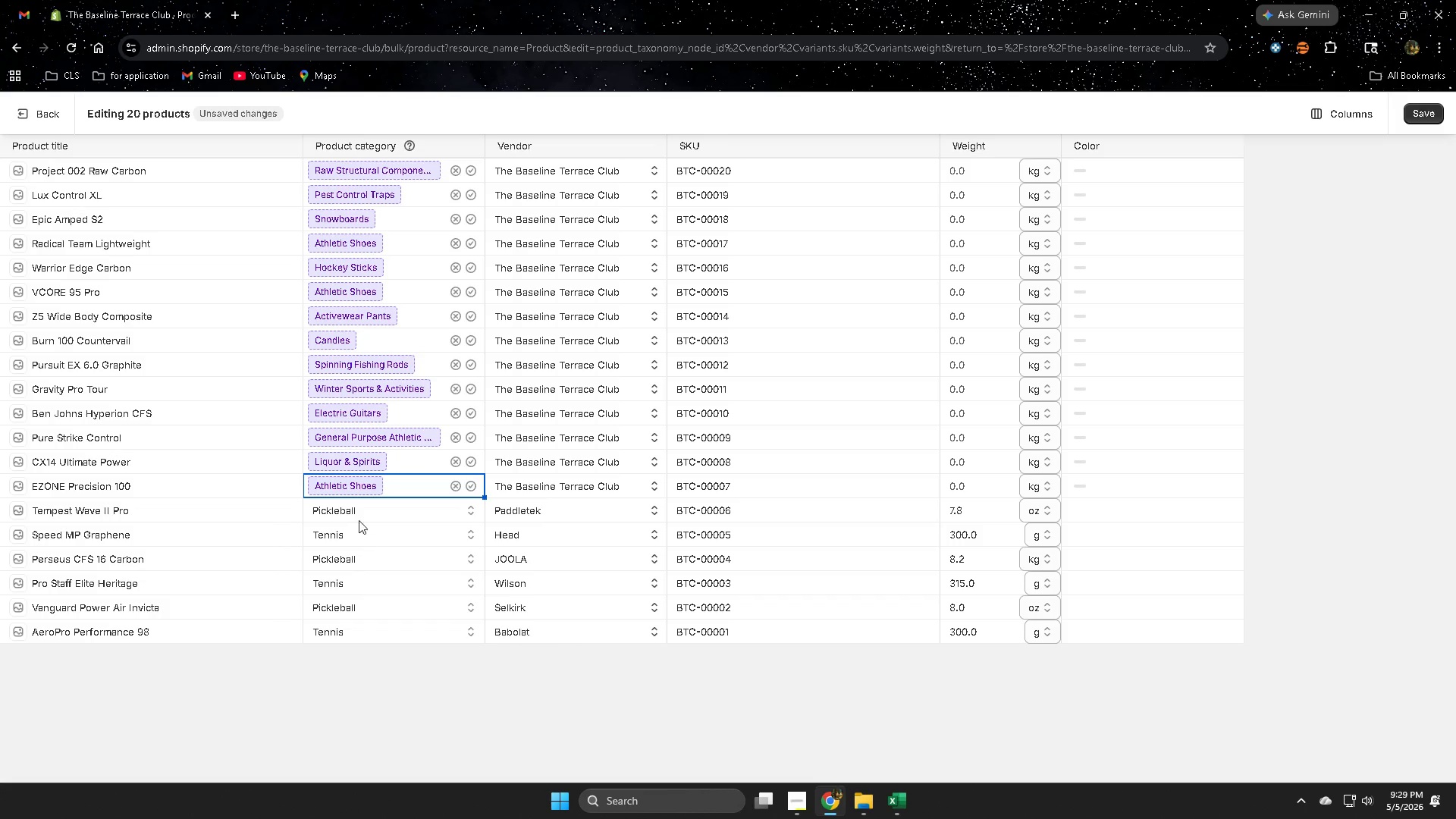 
left_click([408, 473])
 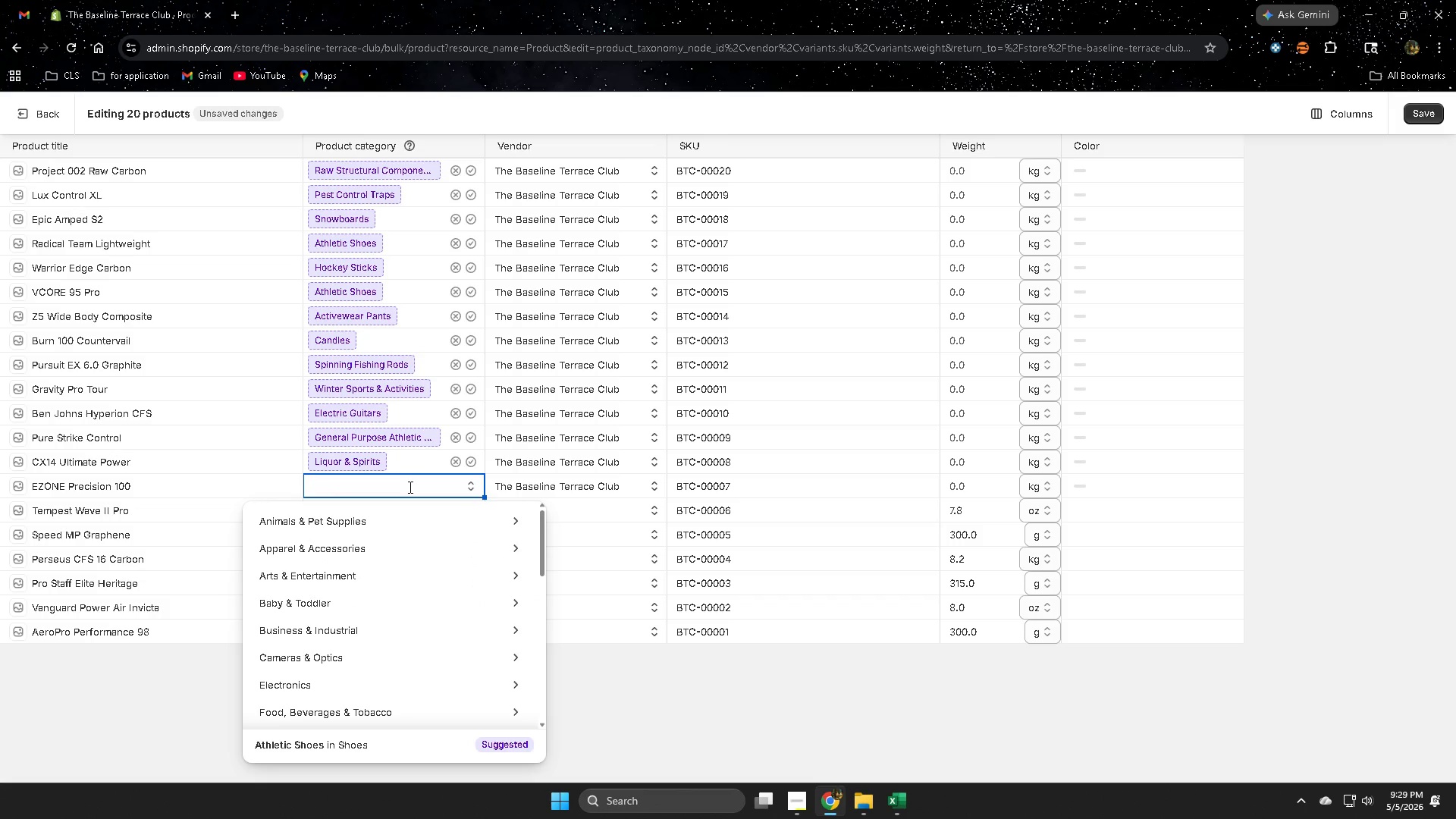 
key(Control+ControlLeft)
 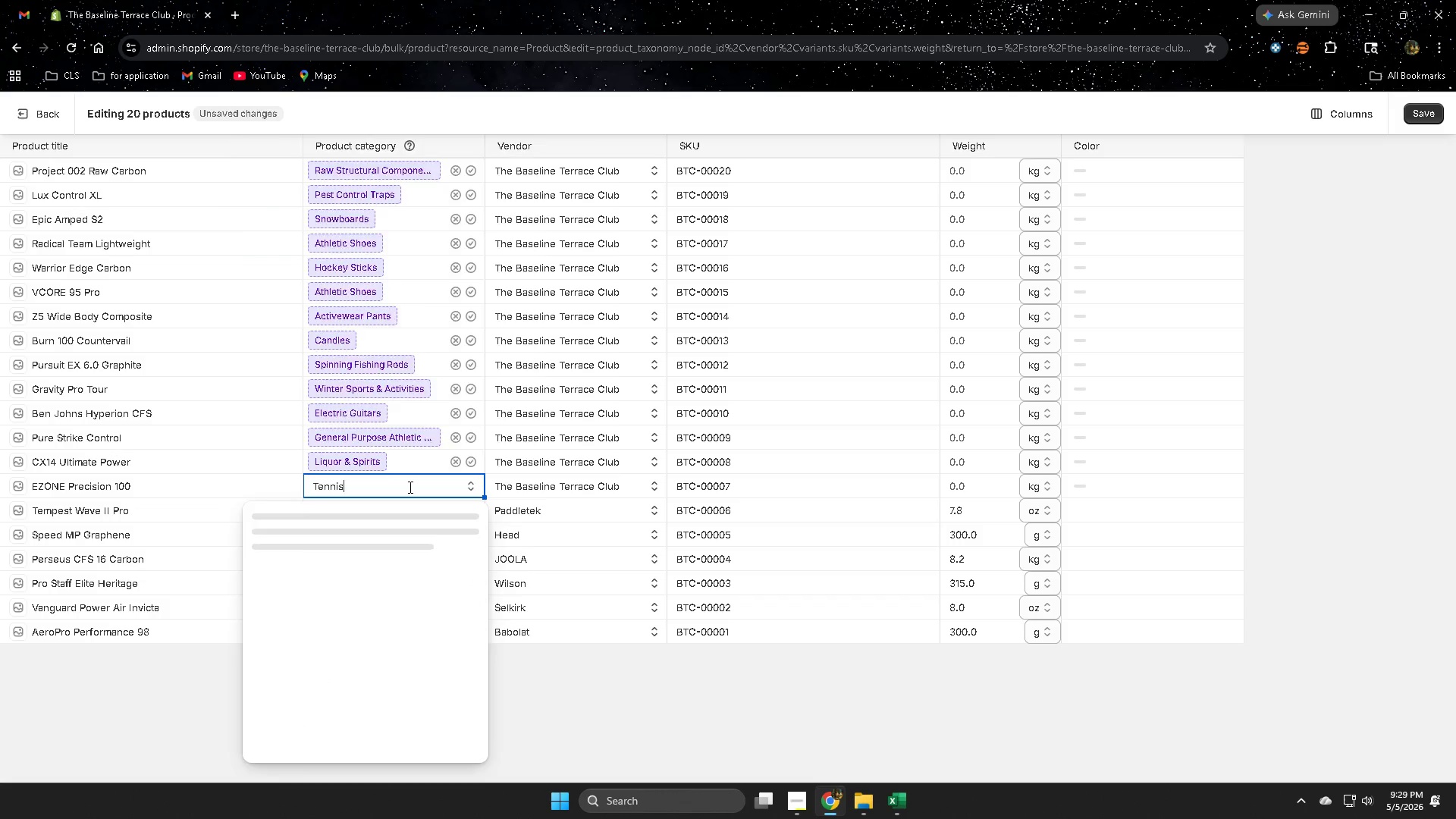 
key(Control+V)
 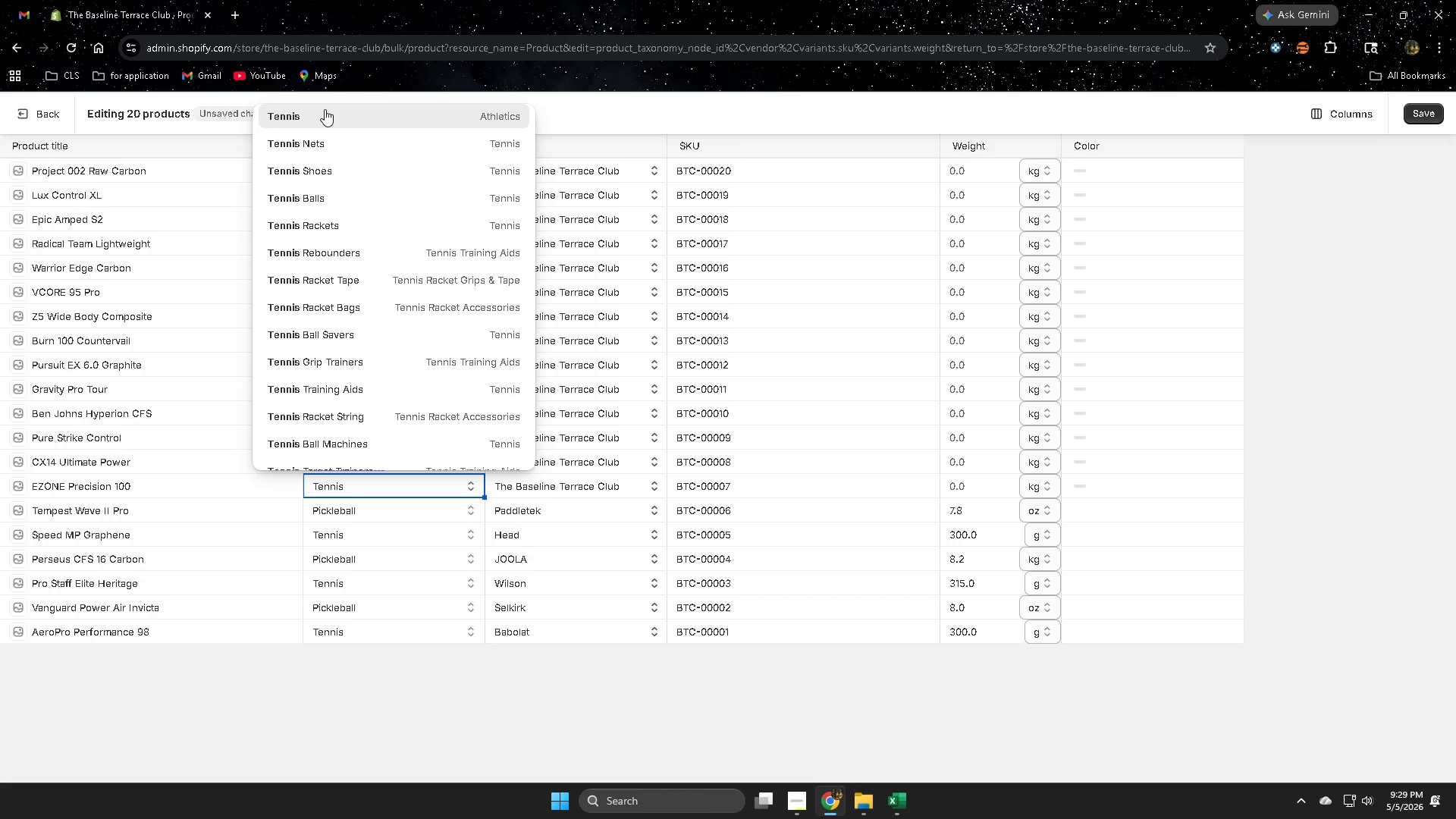 
left_click([327, 121])
 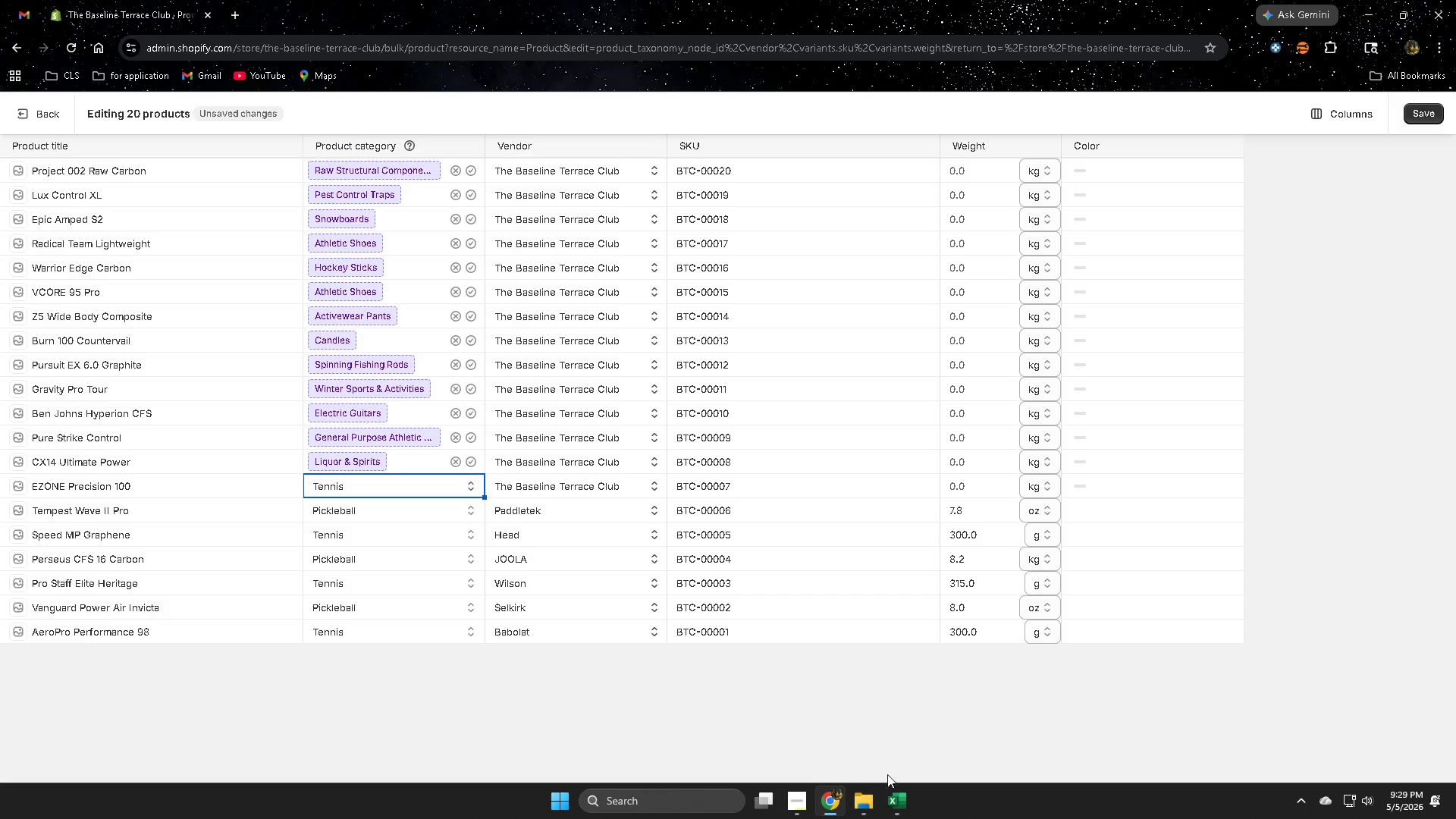 
left_click([897, 799])
 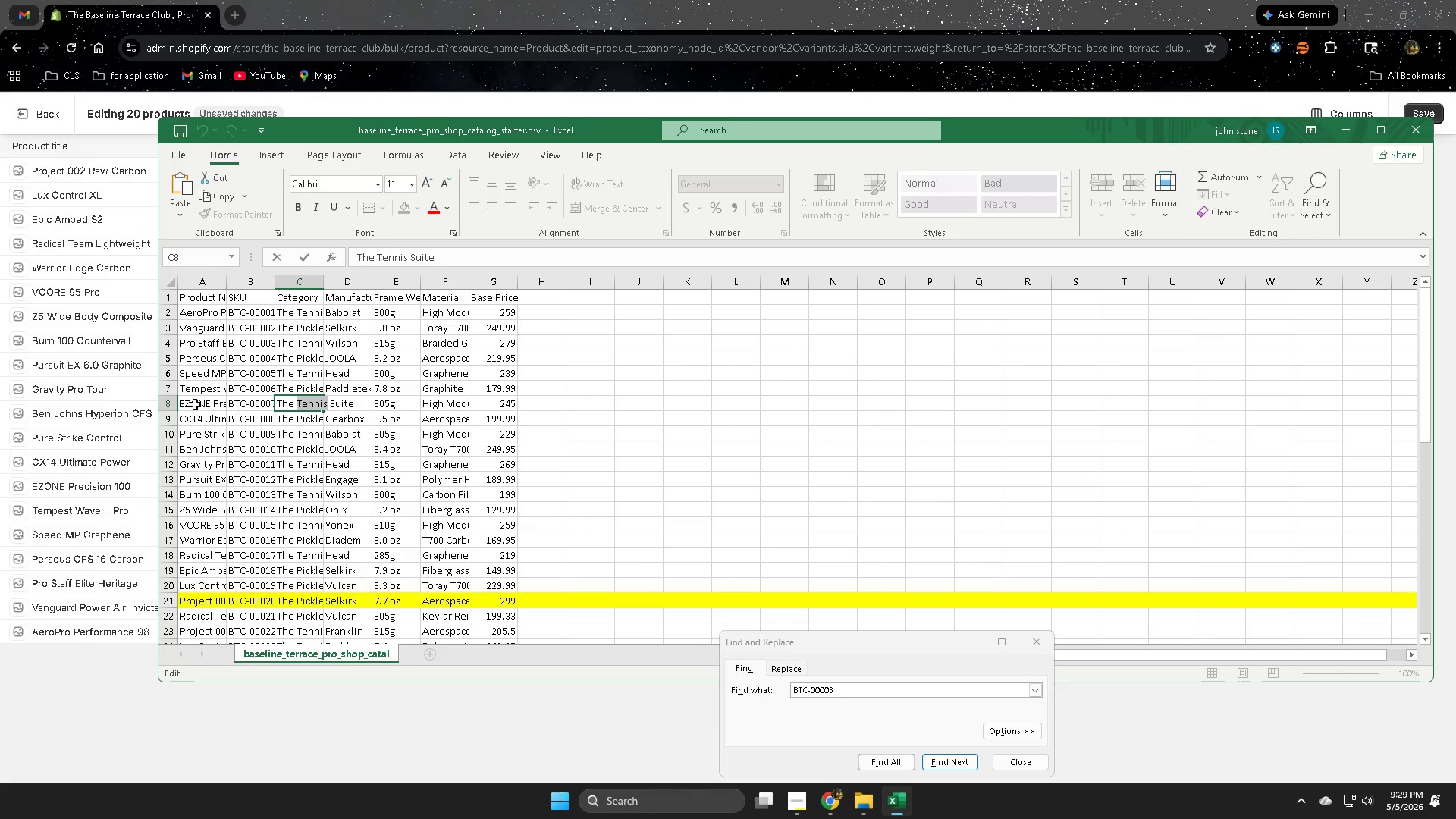 
left_click([168, 403])
 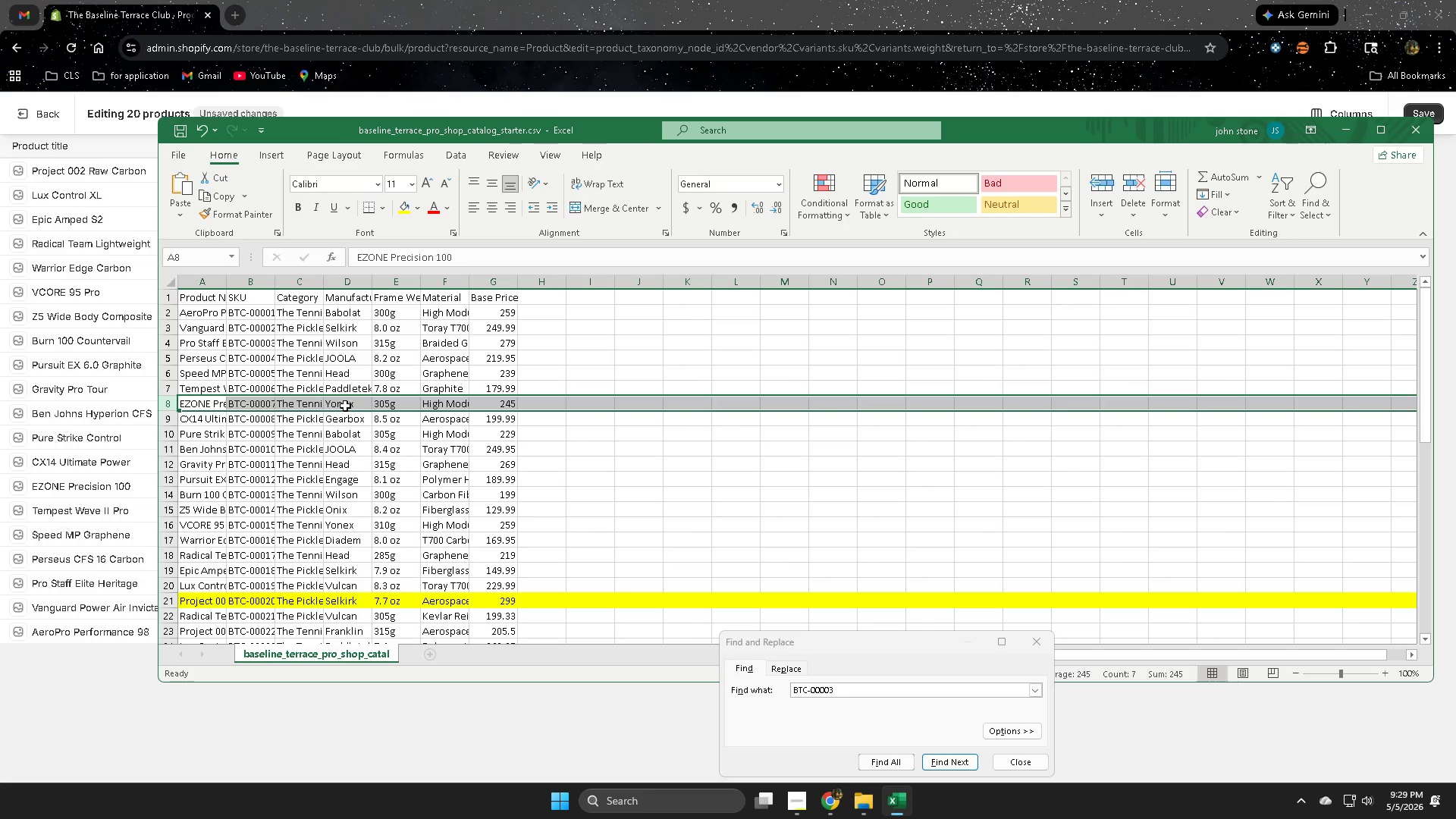 
double_click([345, 406])
 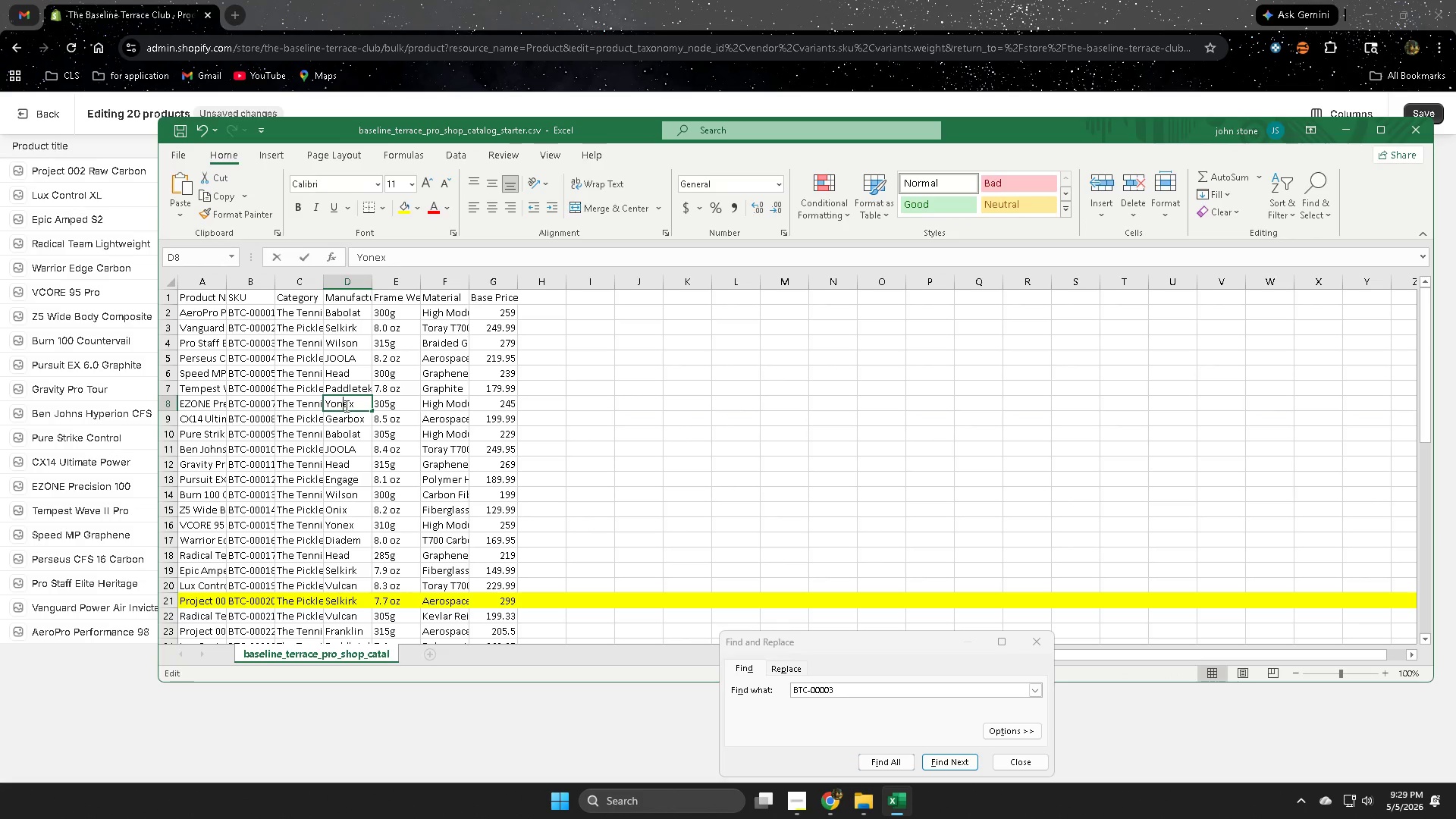 
triple_click([345, 406])
 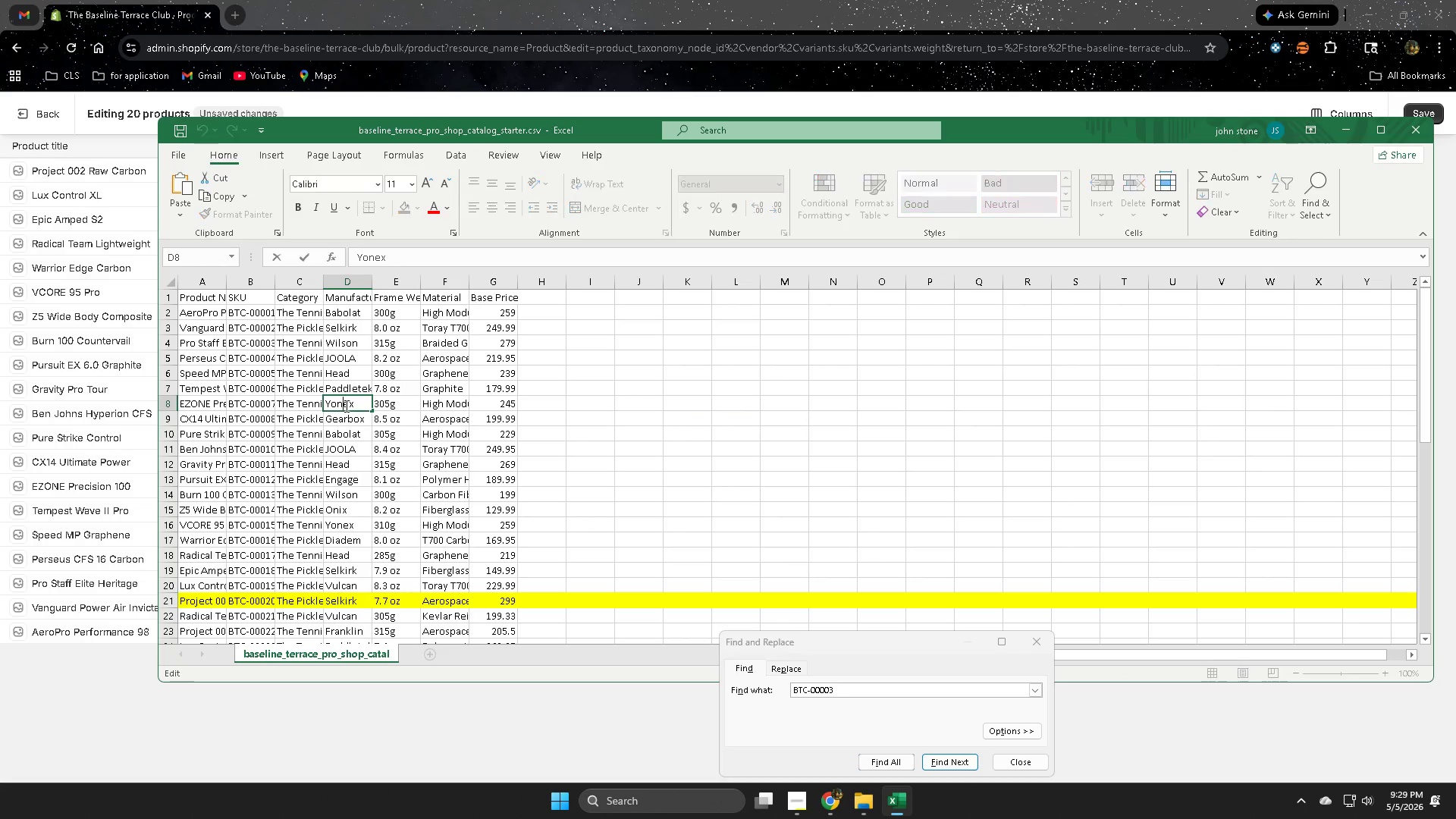 
triple_click([345, 406])
 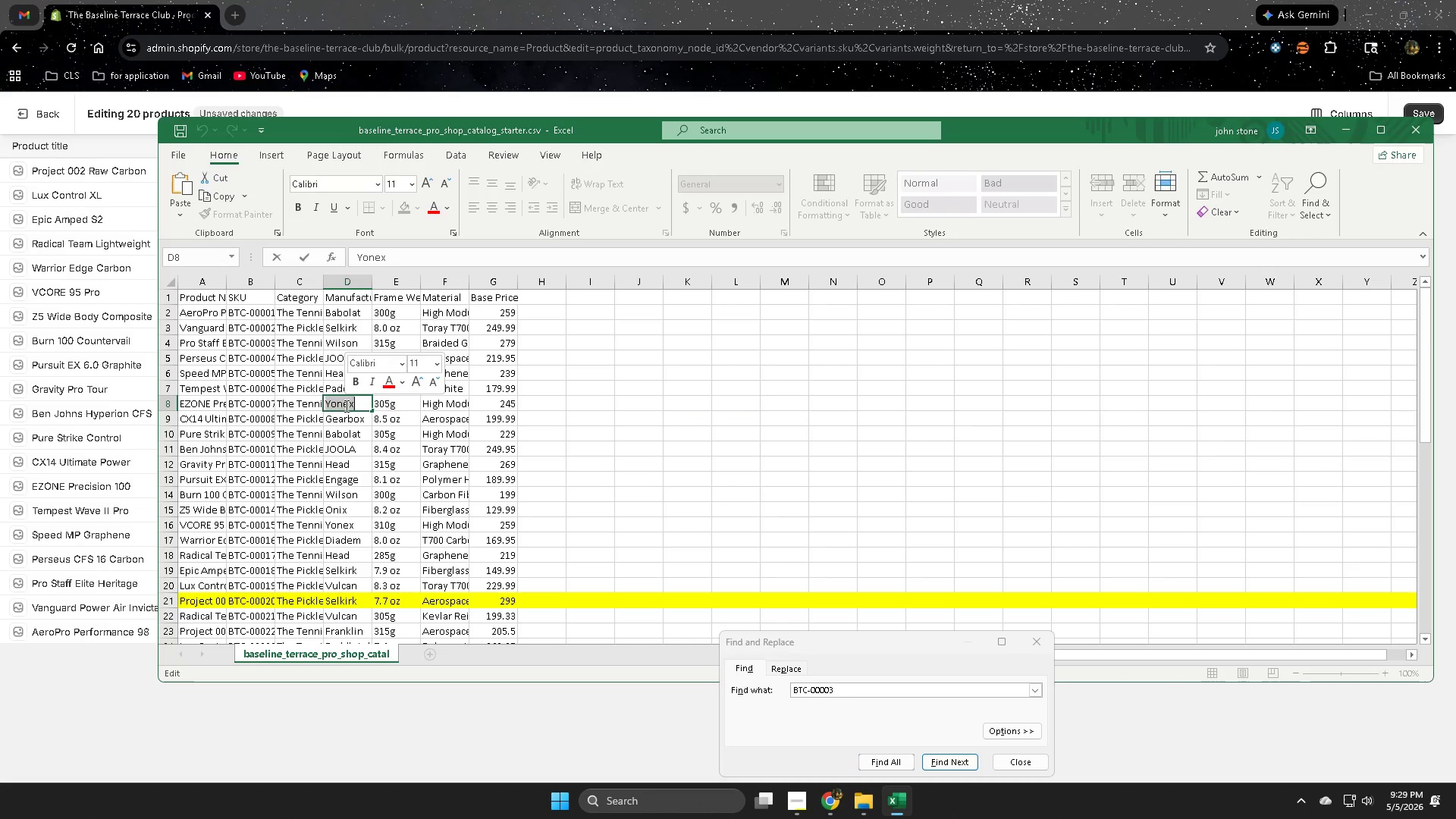 
key(Control+ControlLeft)
 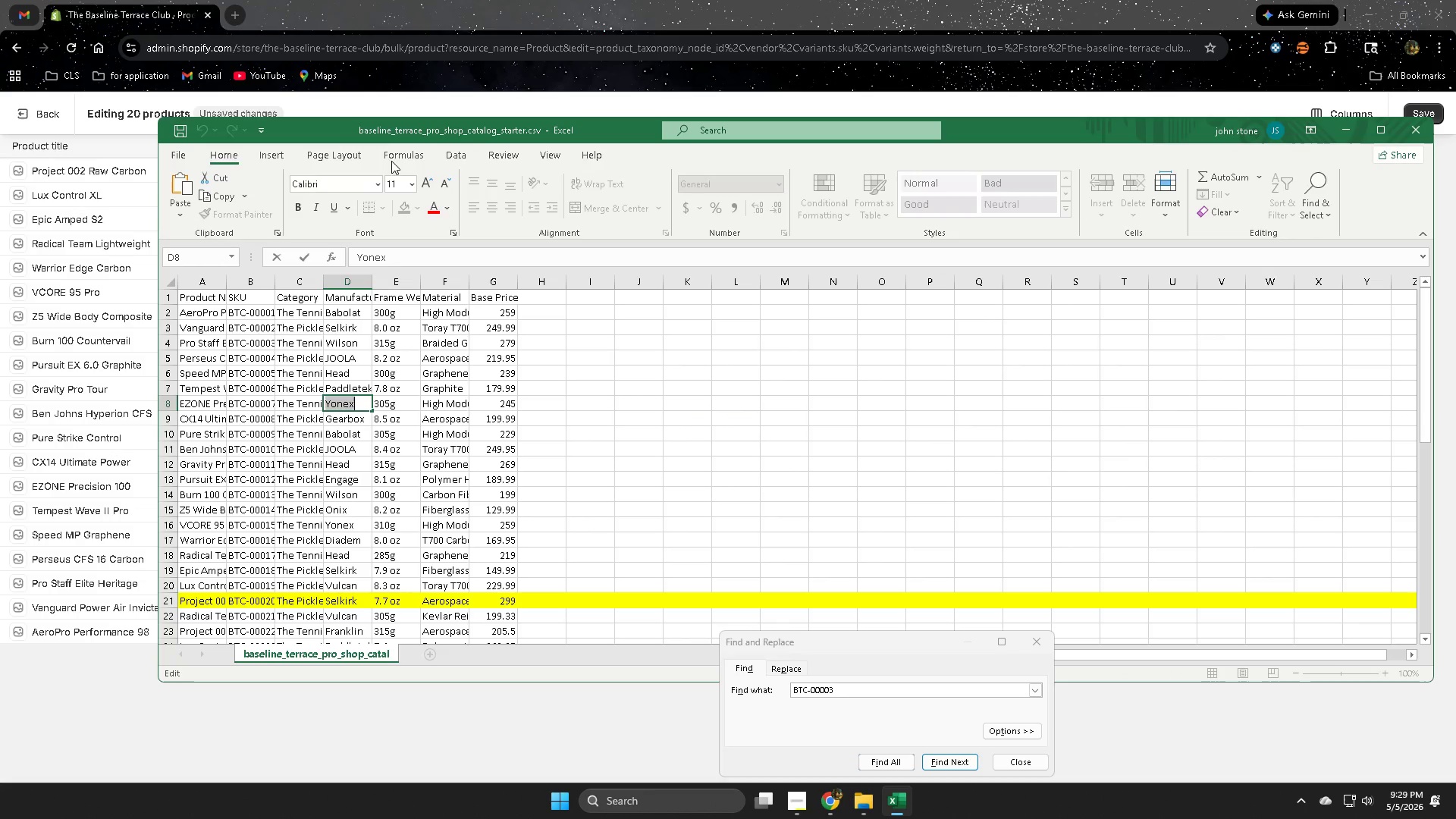 
key(Control+C)
 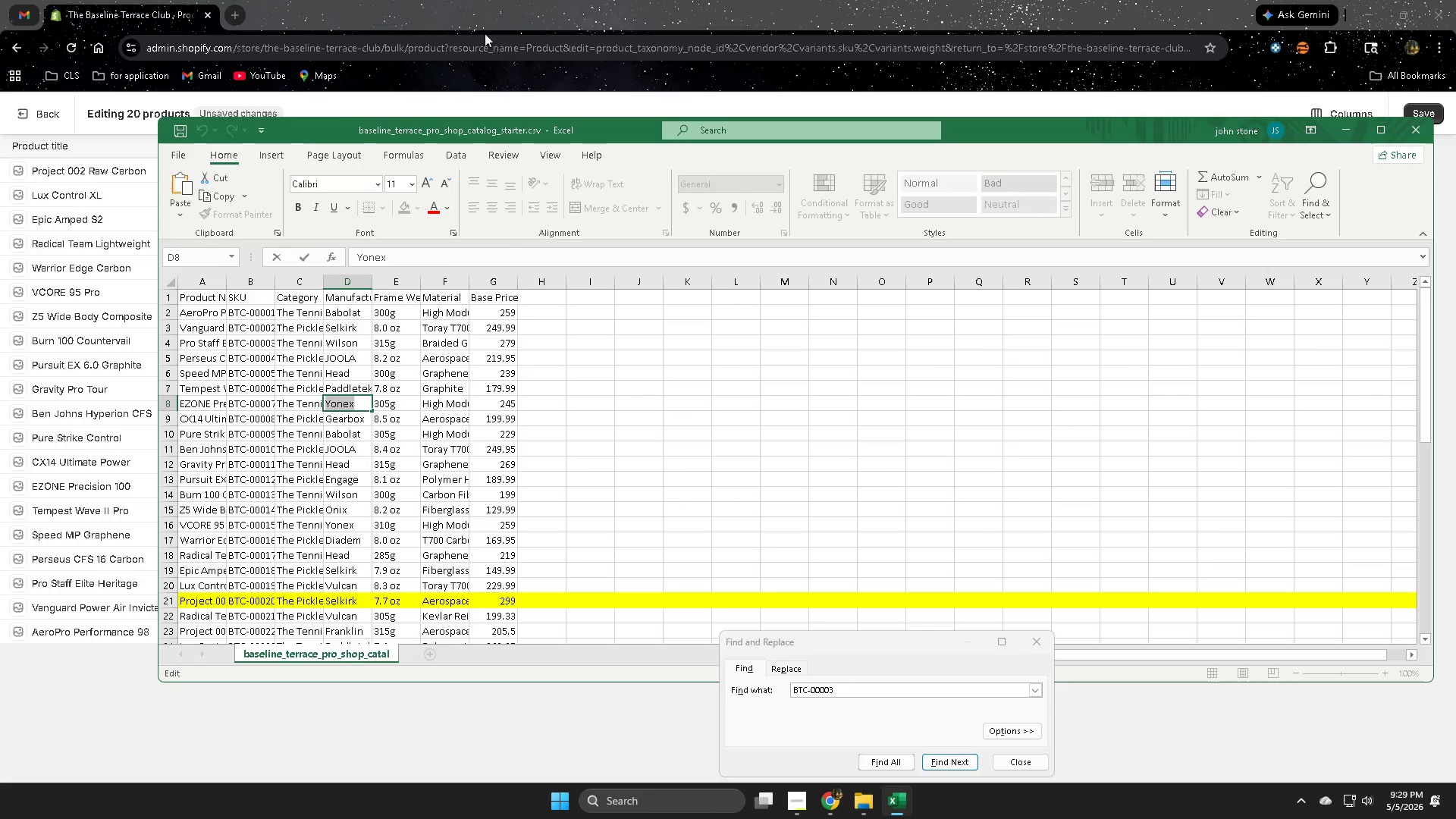 
left_click([488, 27])
 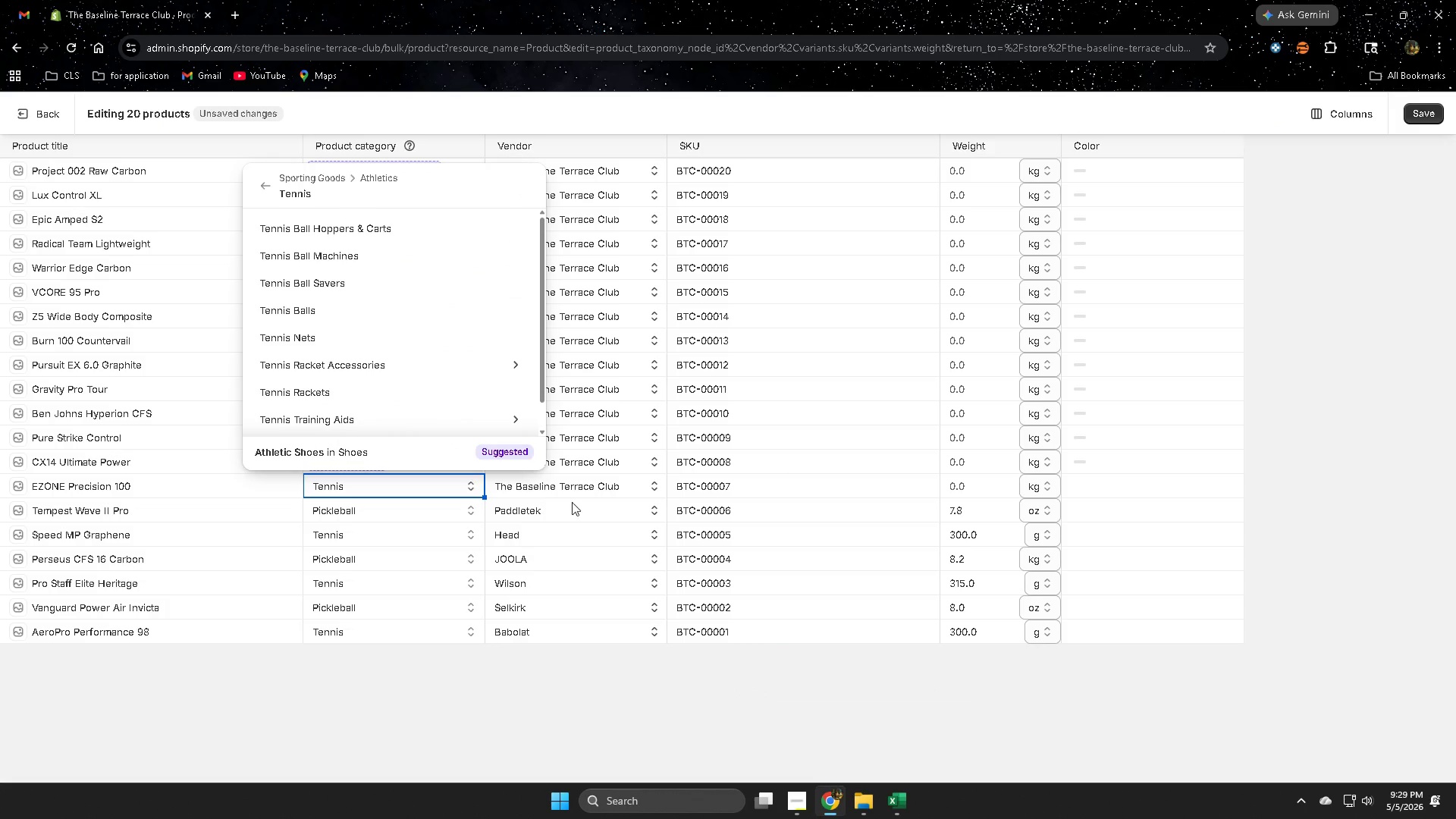 
double_click([577, 483])
 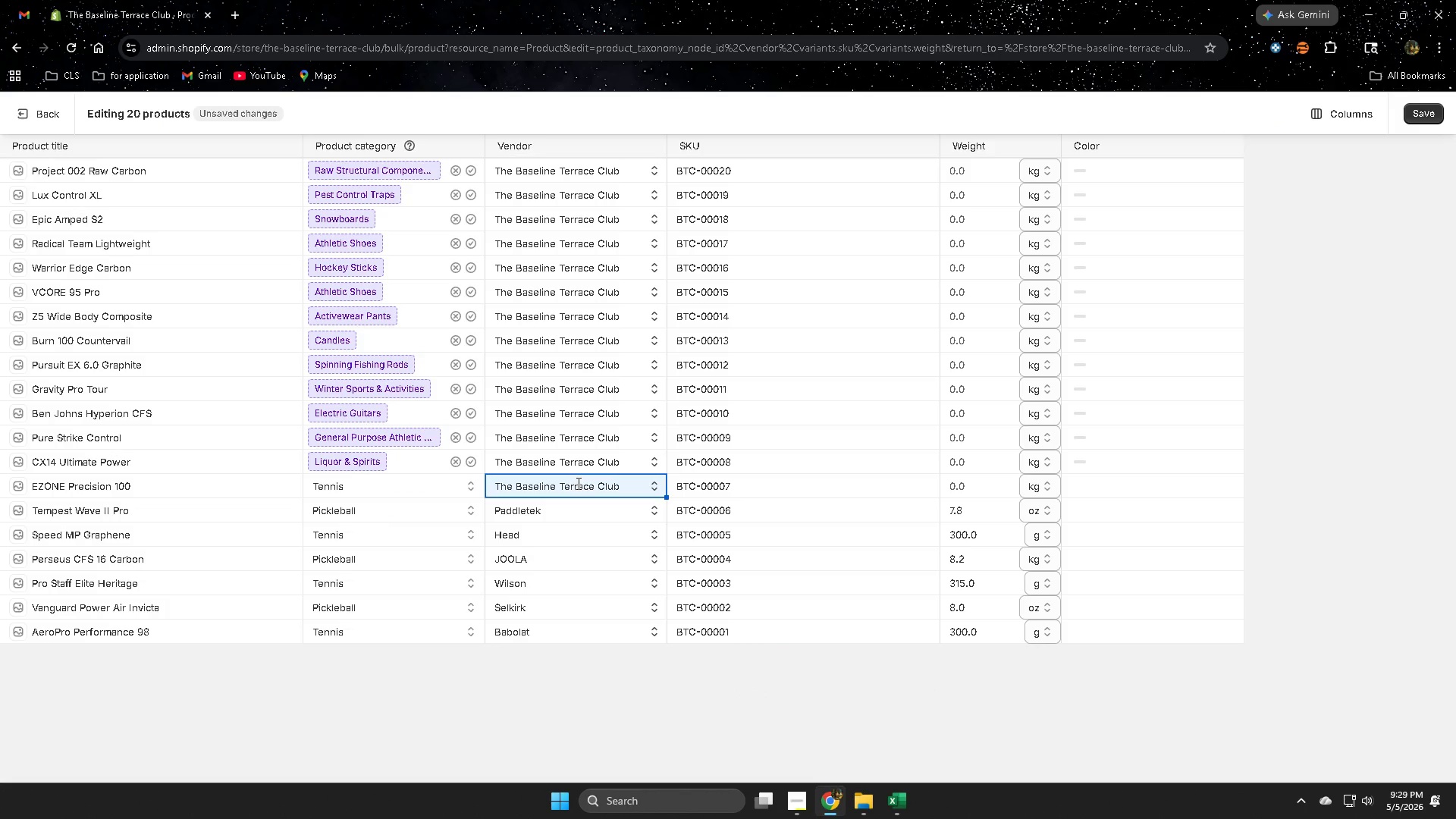 
triple_click([577, 483])
 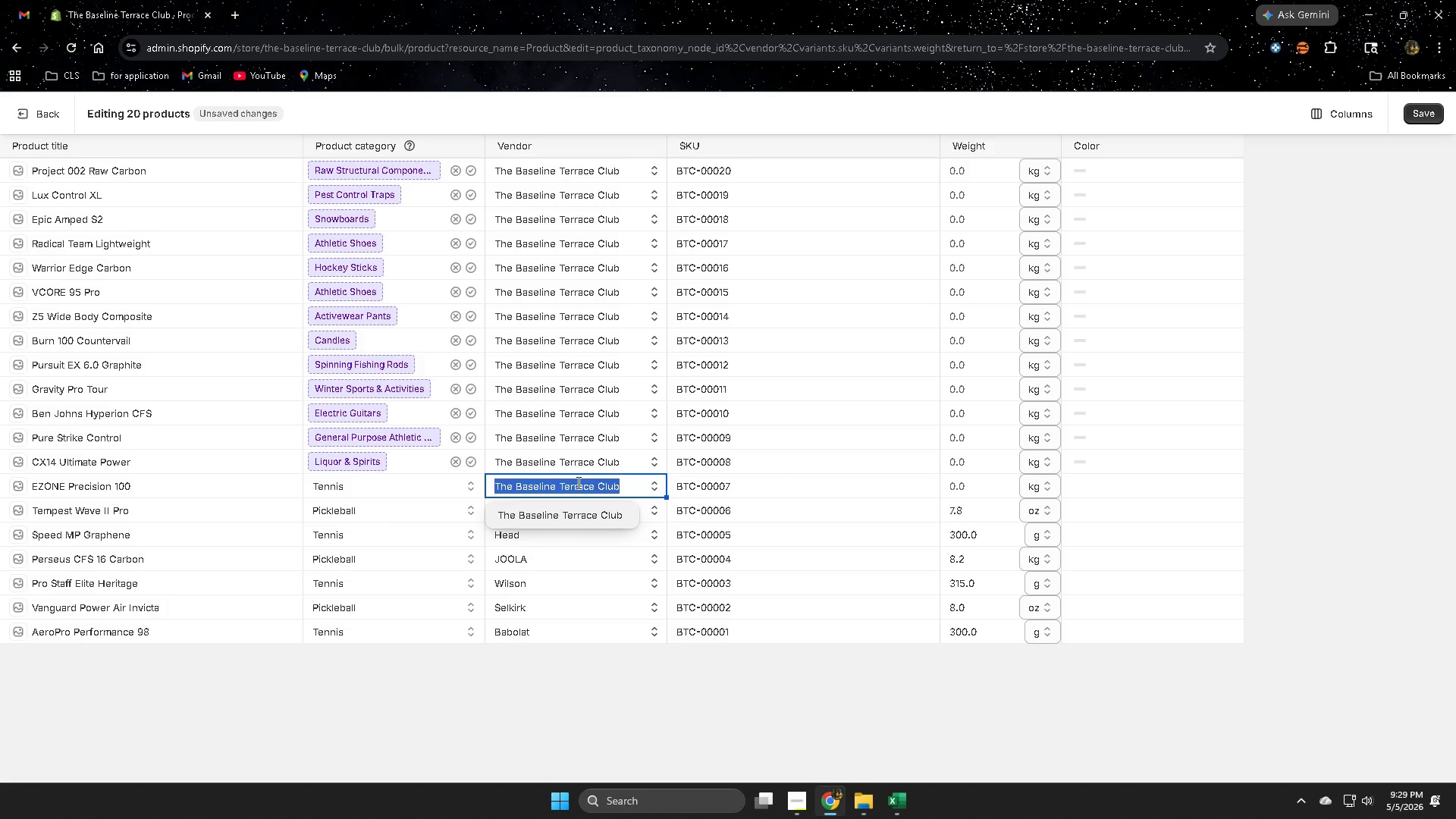 
key(Control+ControlLeft)
 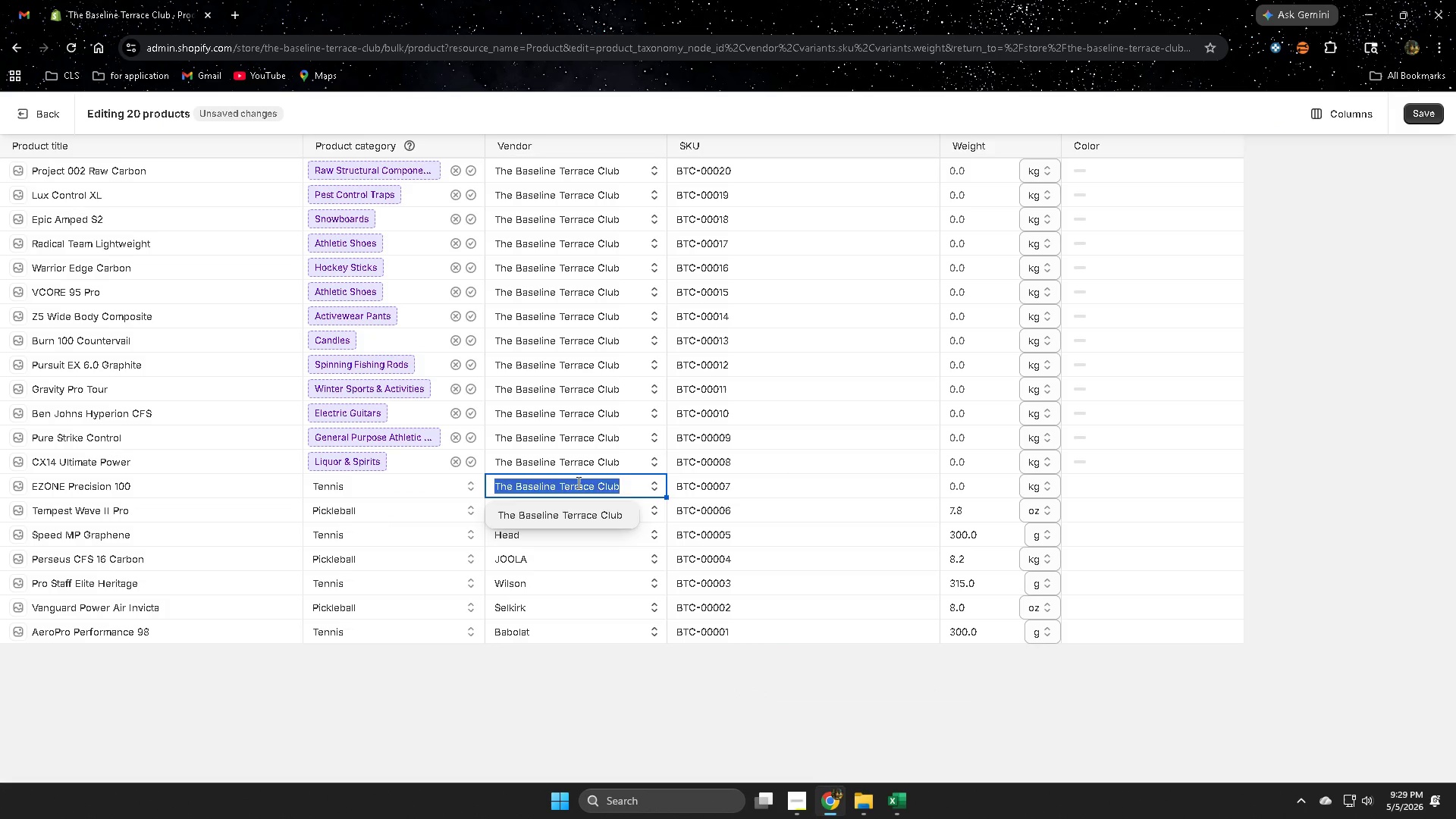 
key(Control+V)
 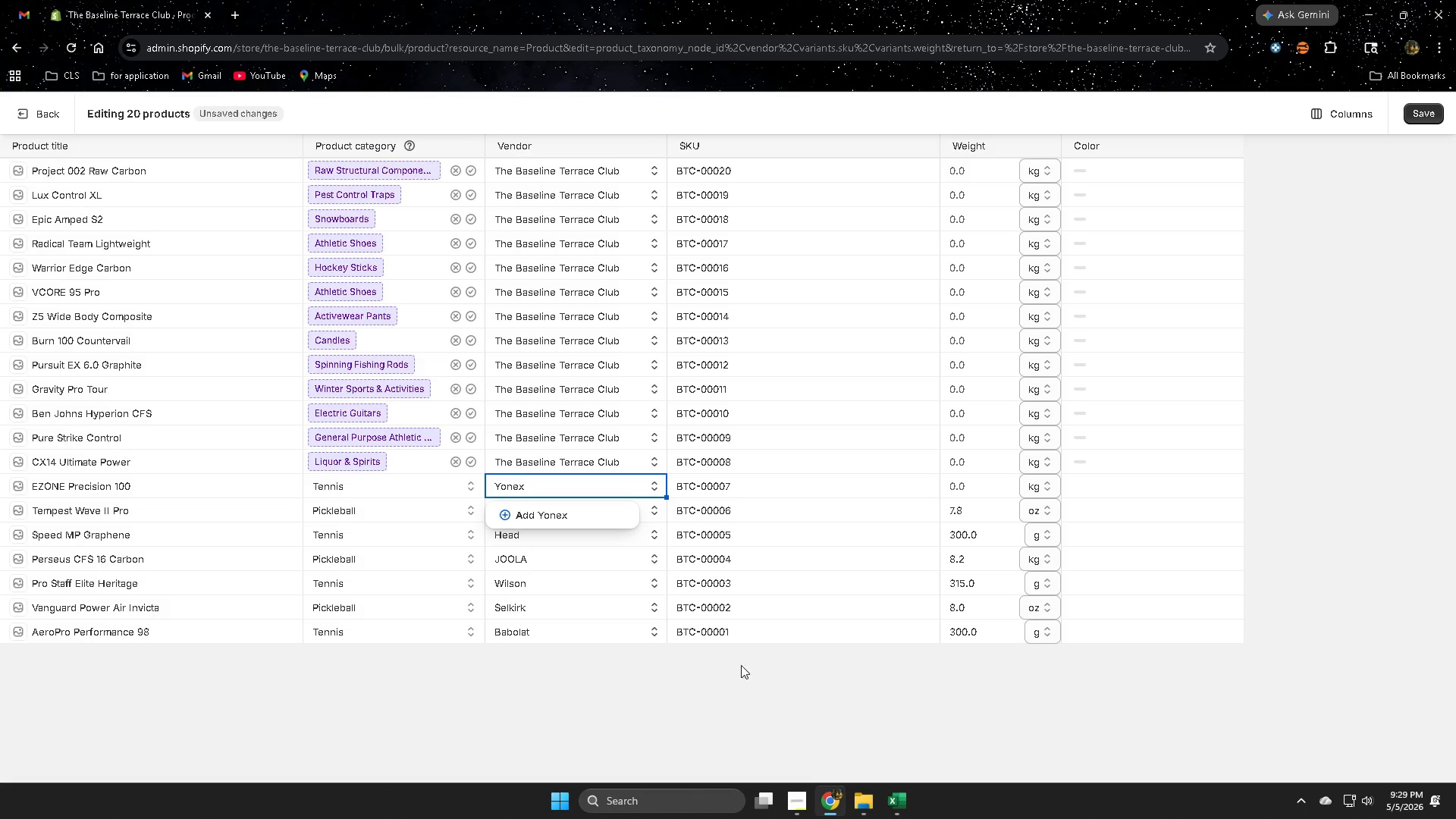 
left_click([549, 510])
 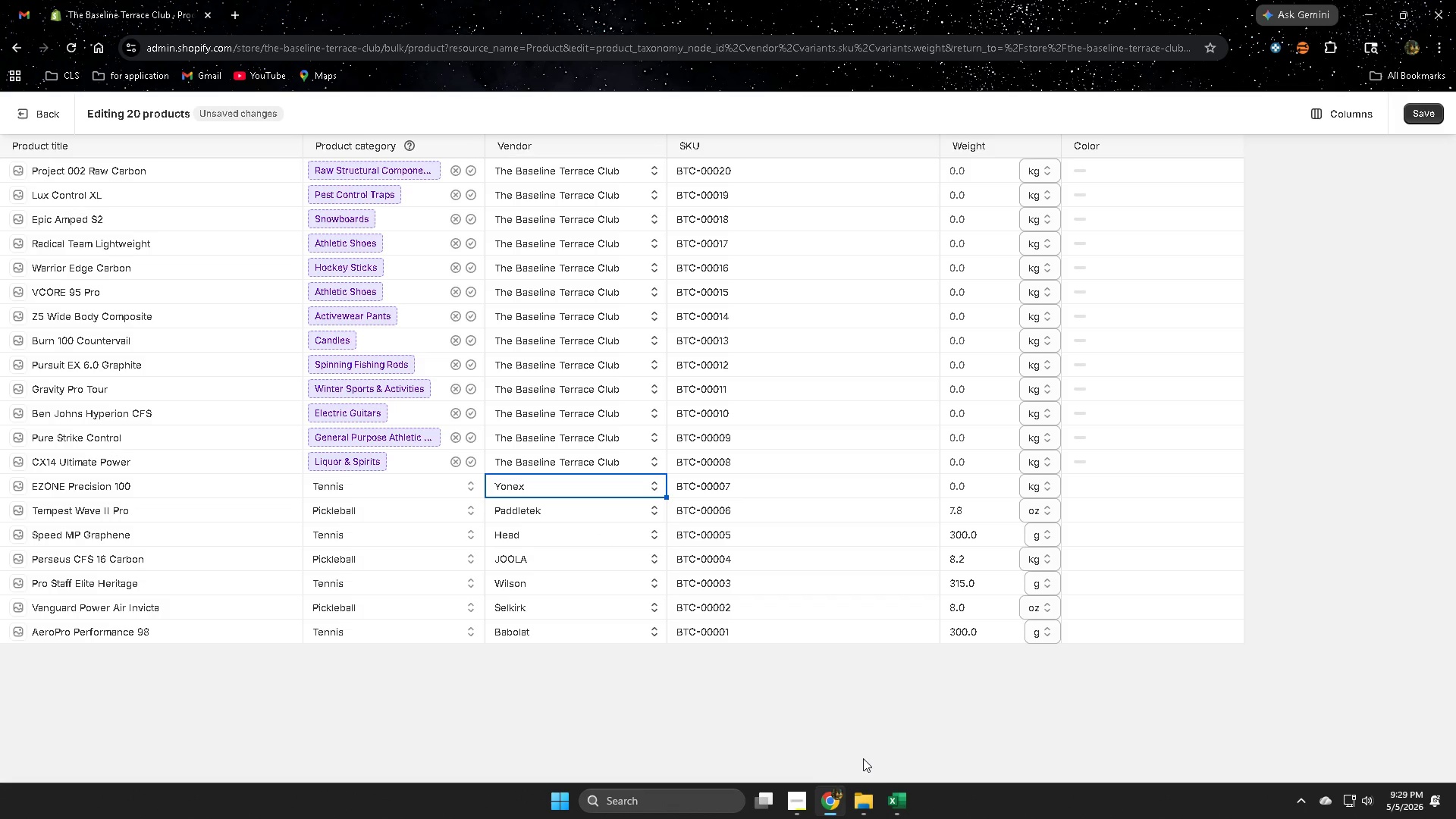 
left_click([902, 798])
 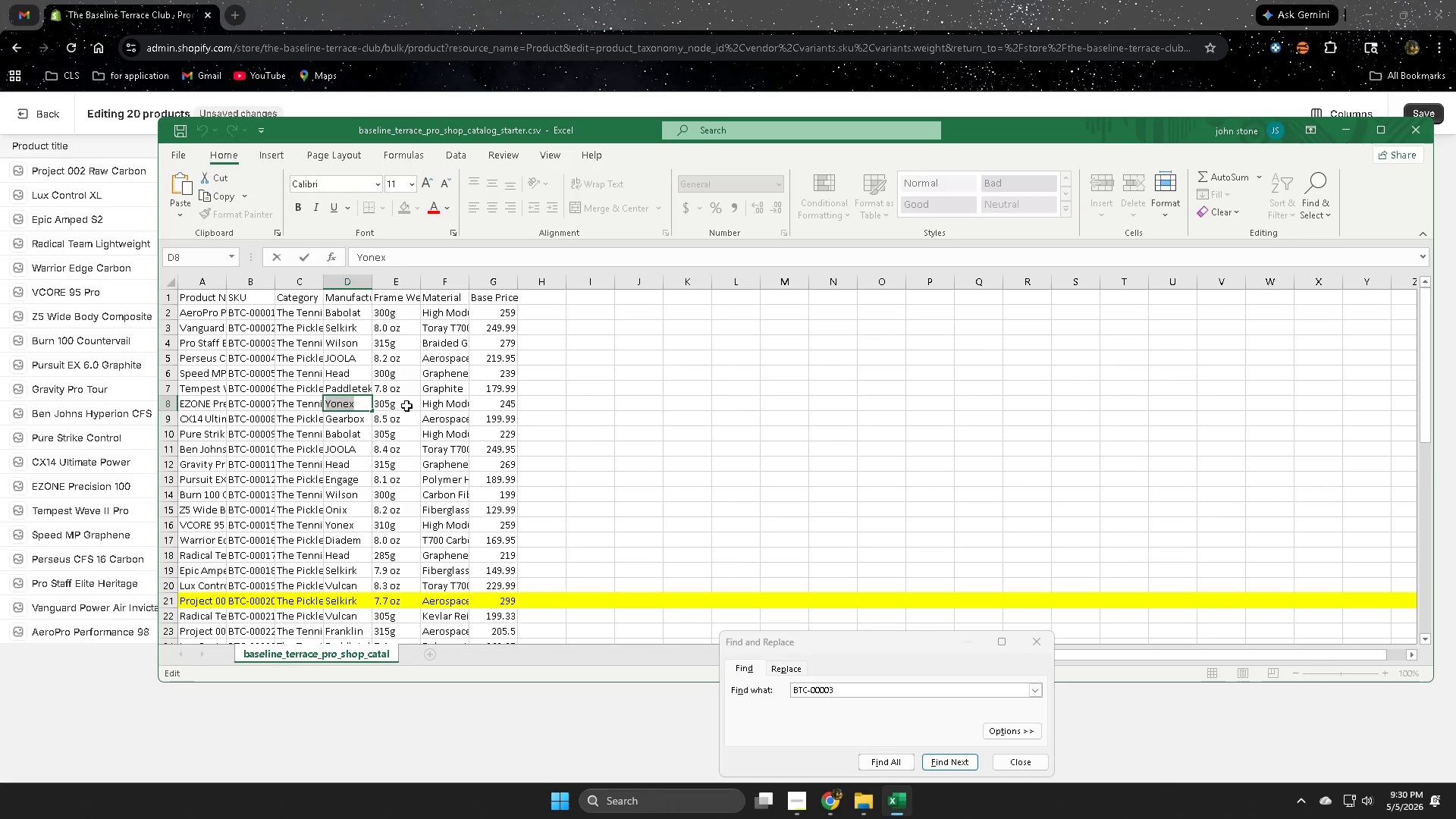 
double_click([404, 405])
 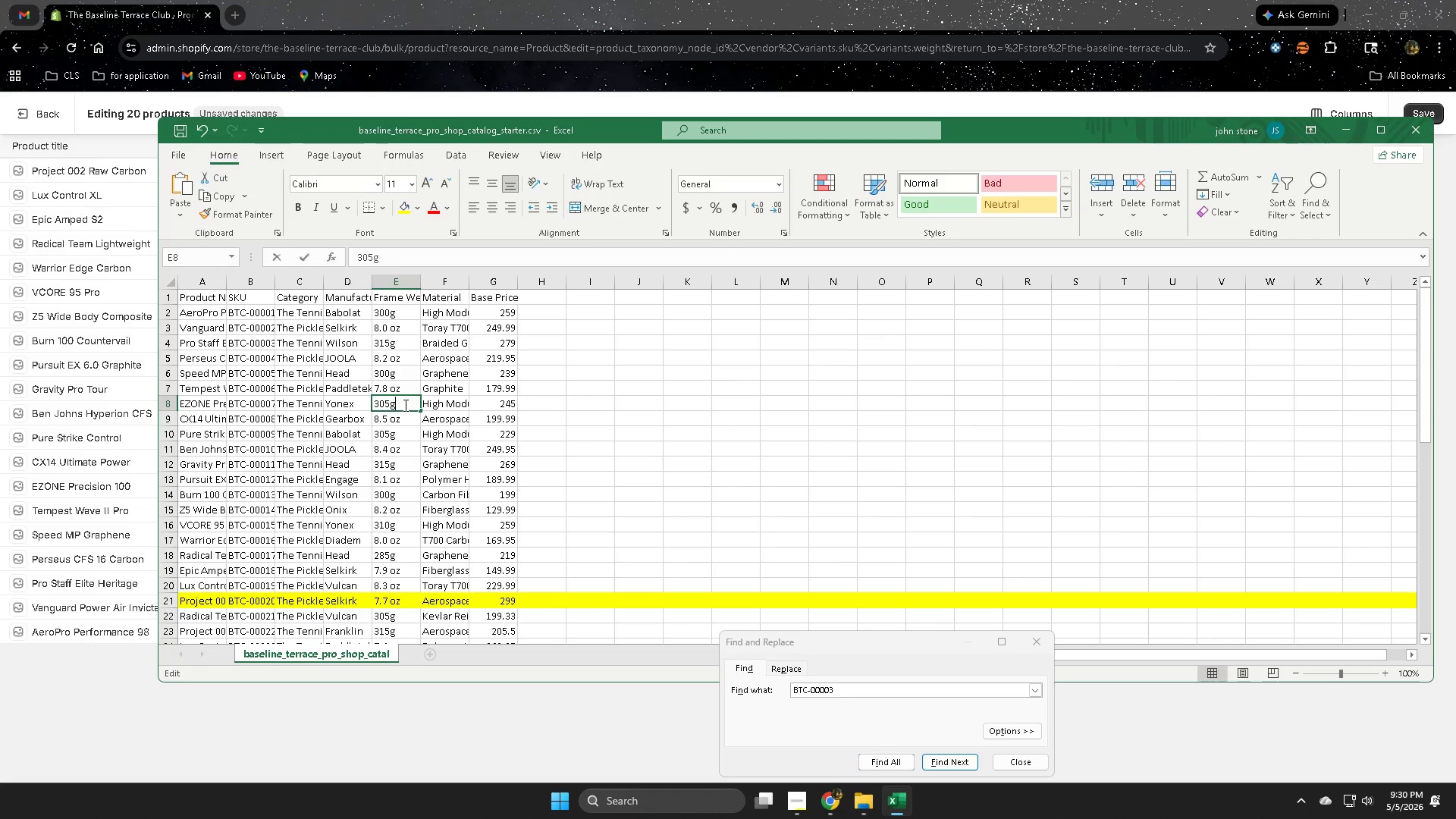 
triple_click([404, 405])
 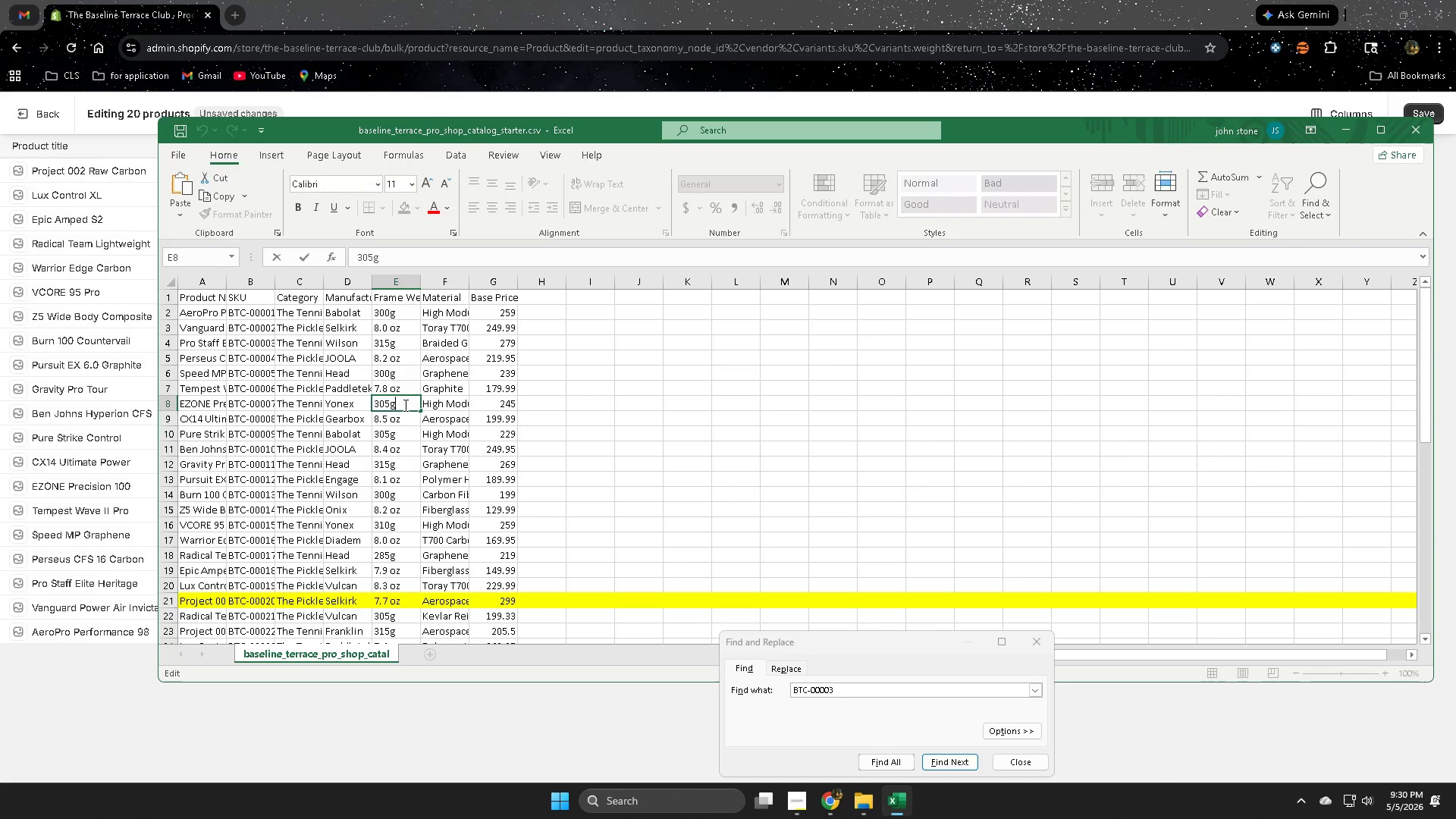 
triple_click([404, 405])
 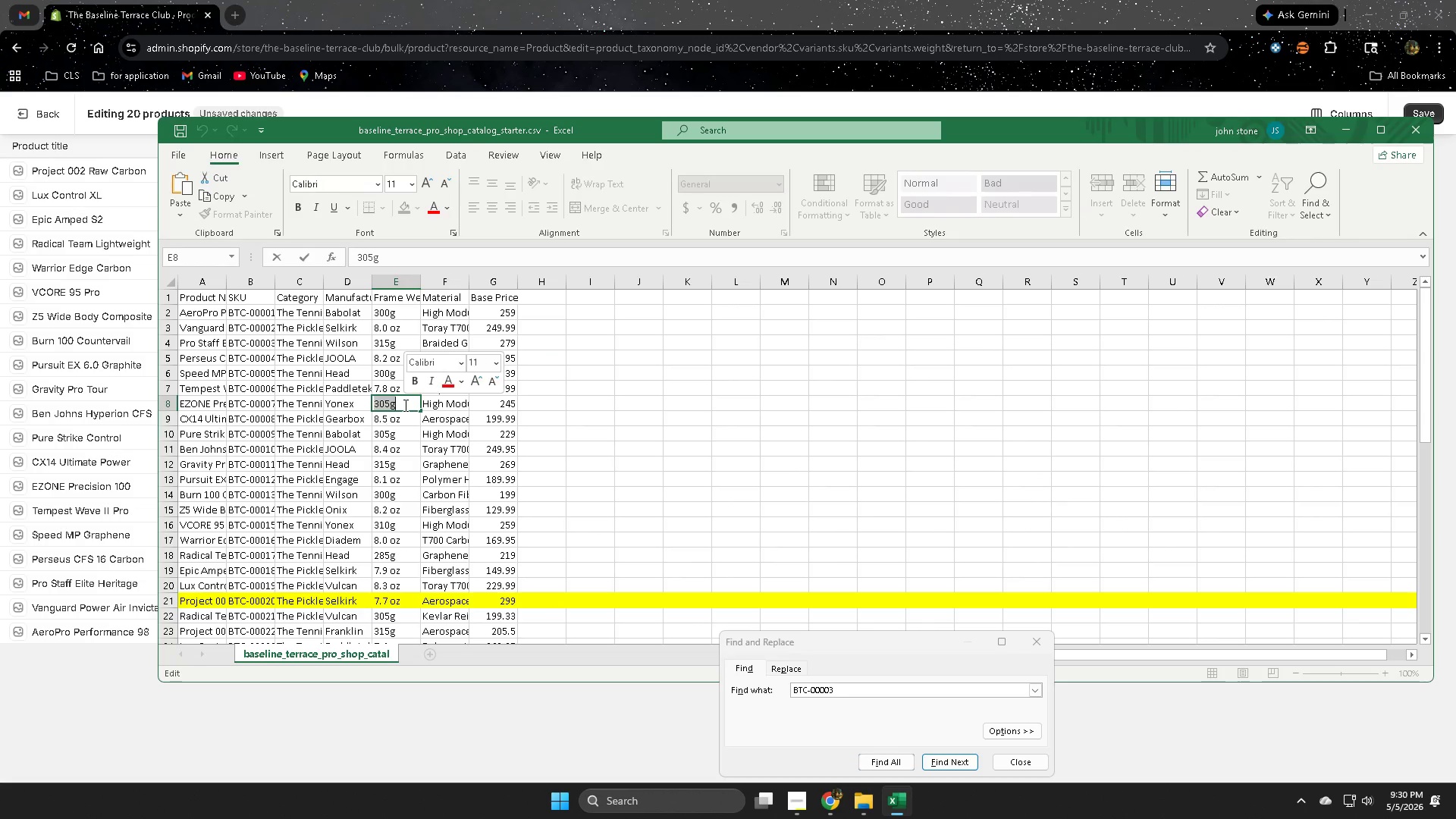 
key(Control+ControlLeft)
 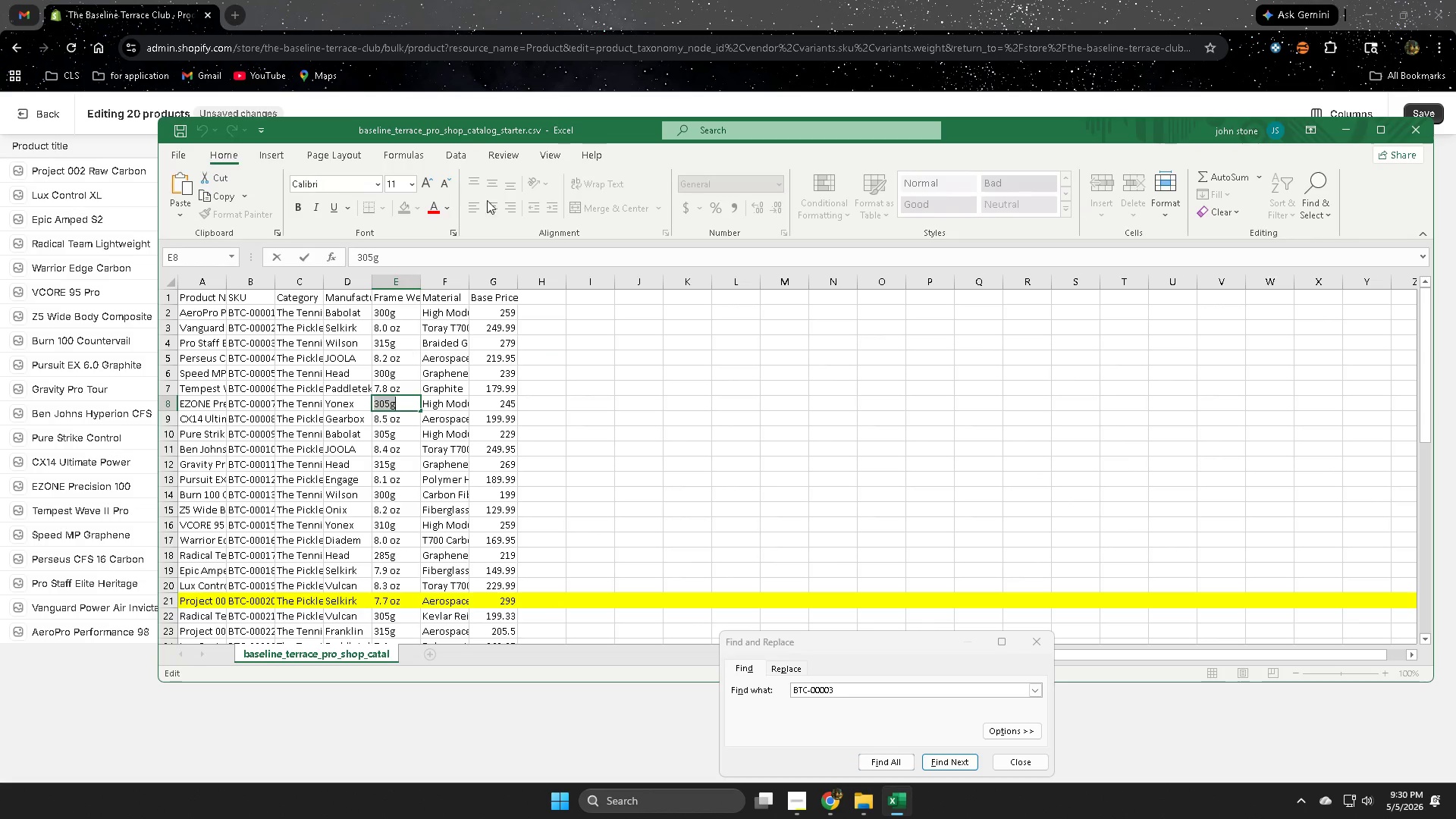 
key(Control+C)
 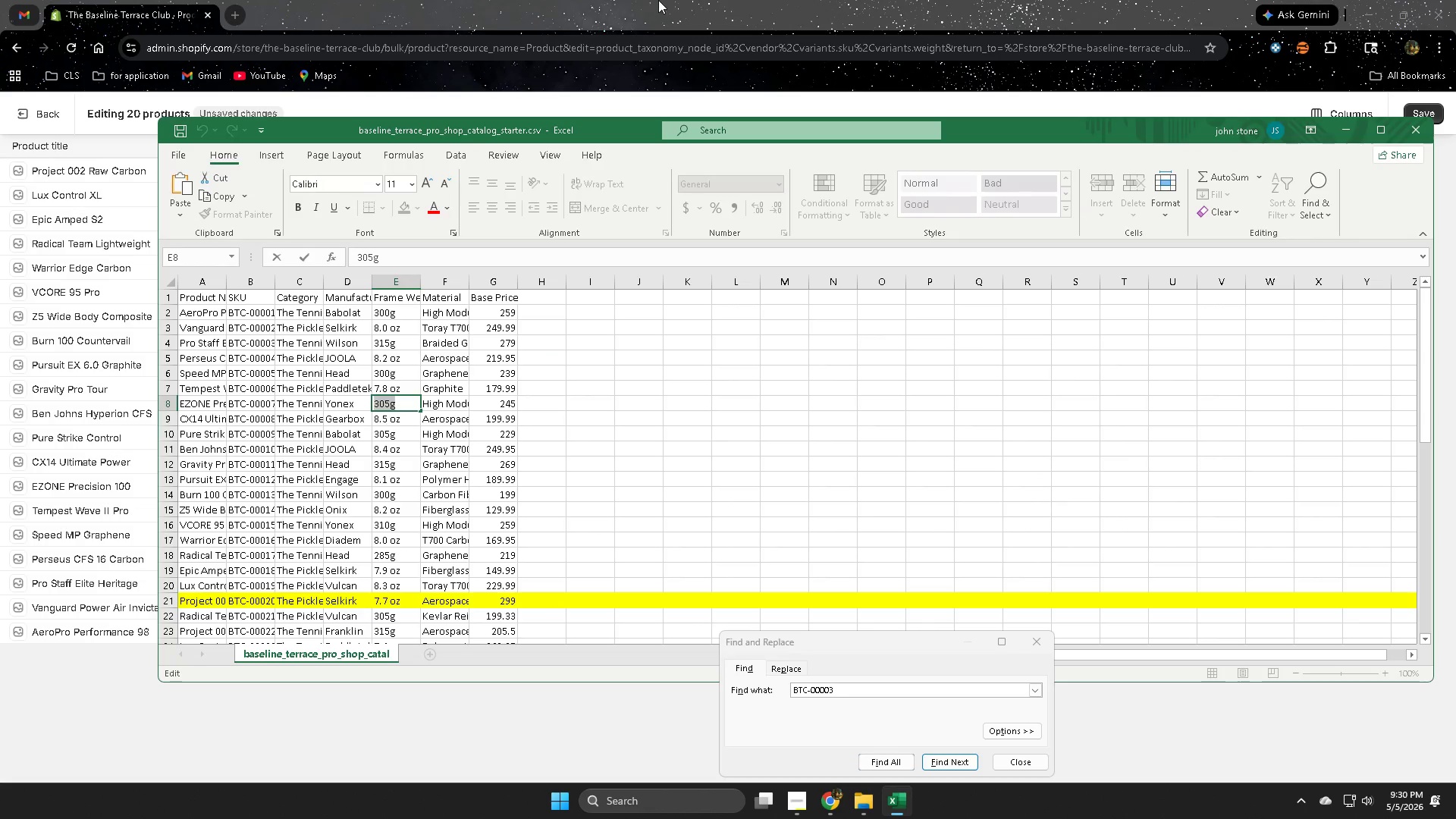 
left_click([658, 0])
 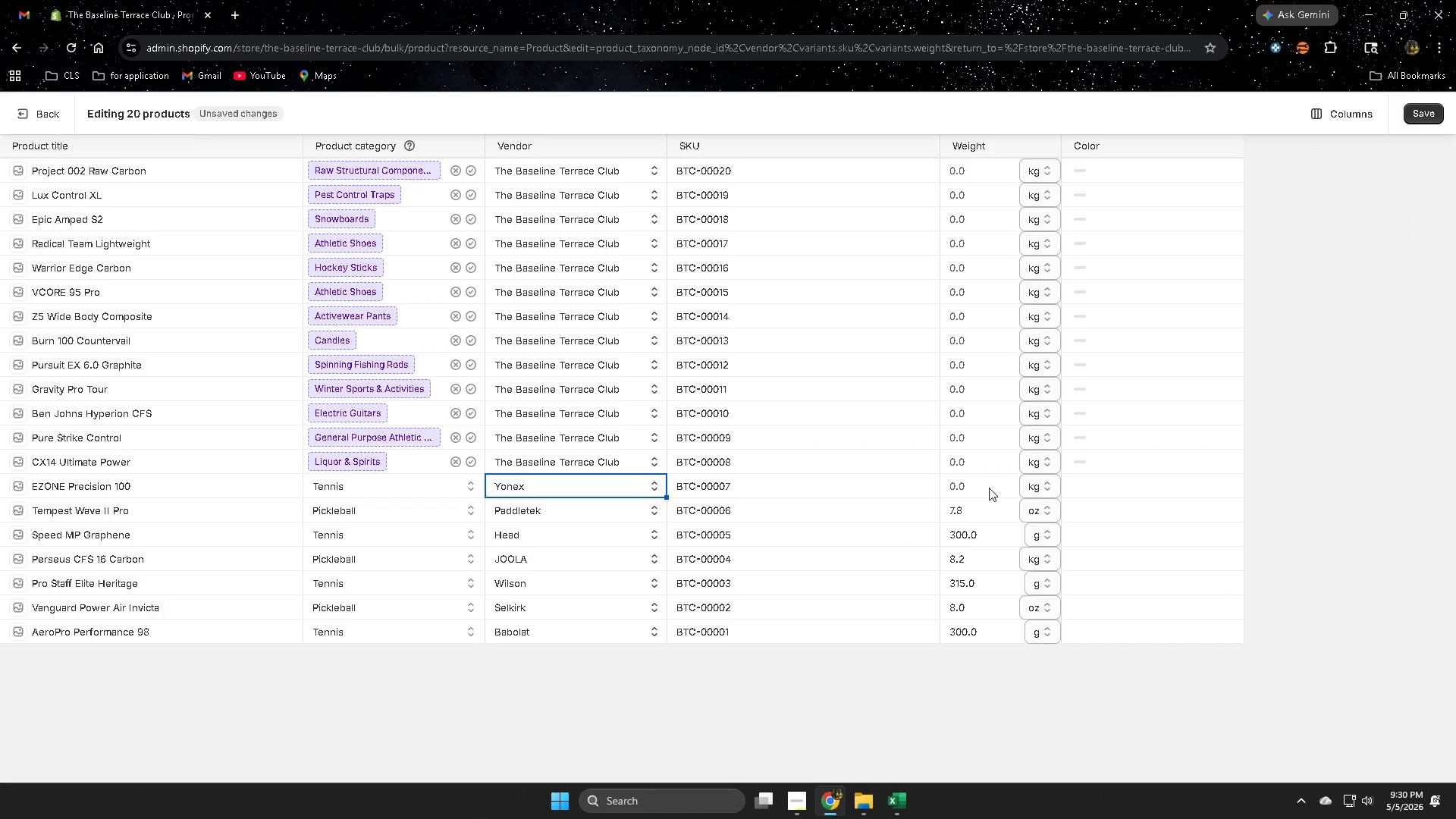 
double_click([989, 488])
 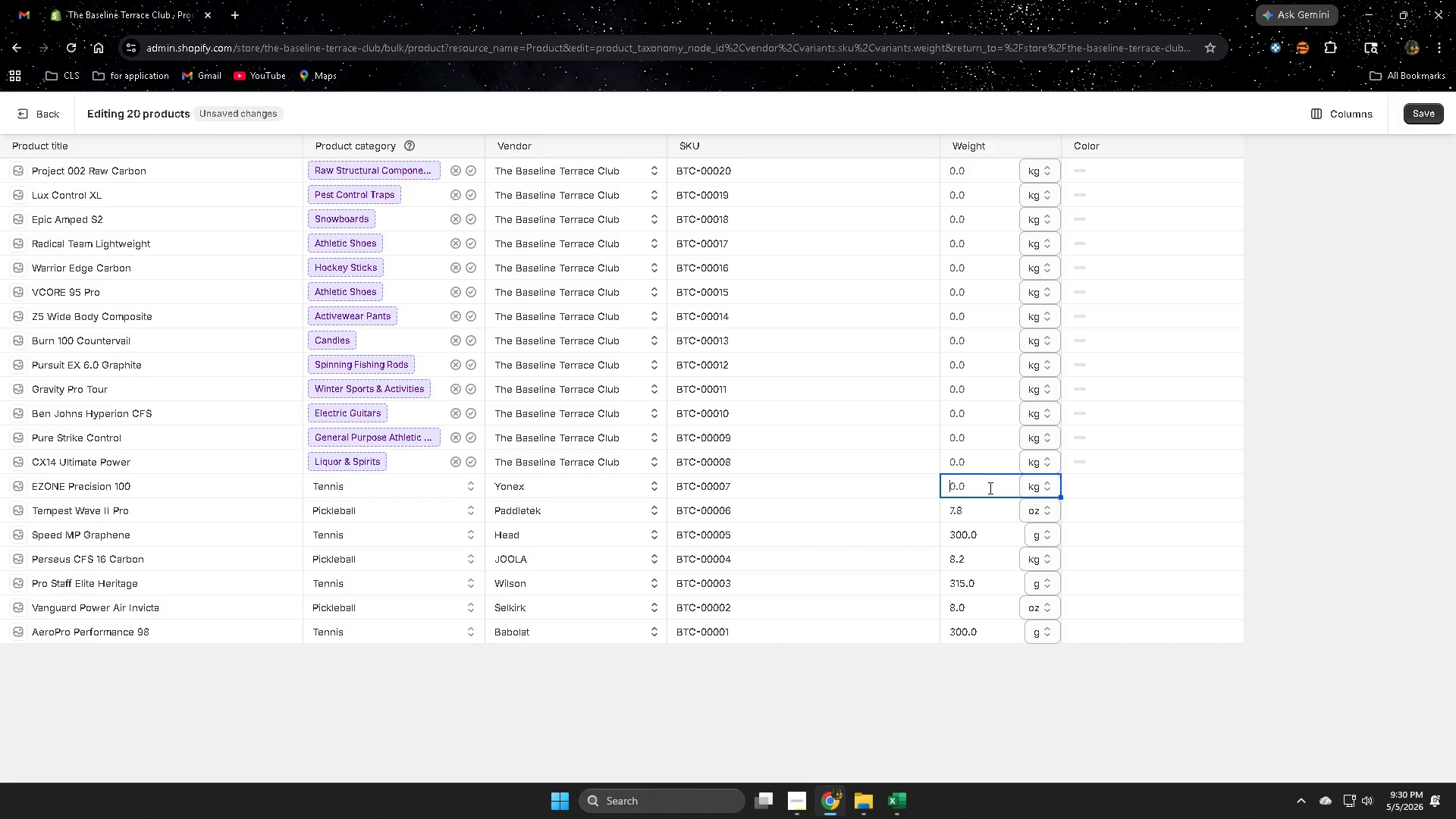 
triple_click([989, 488])
 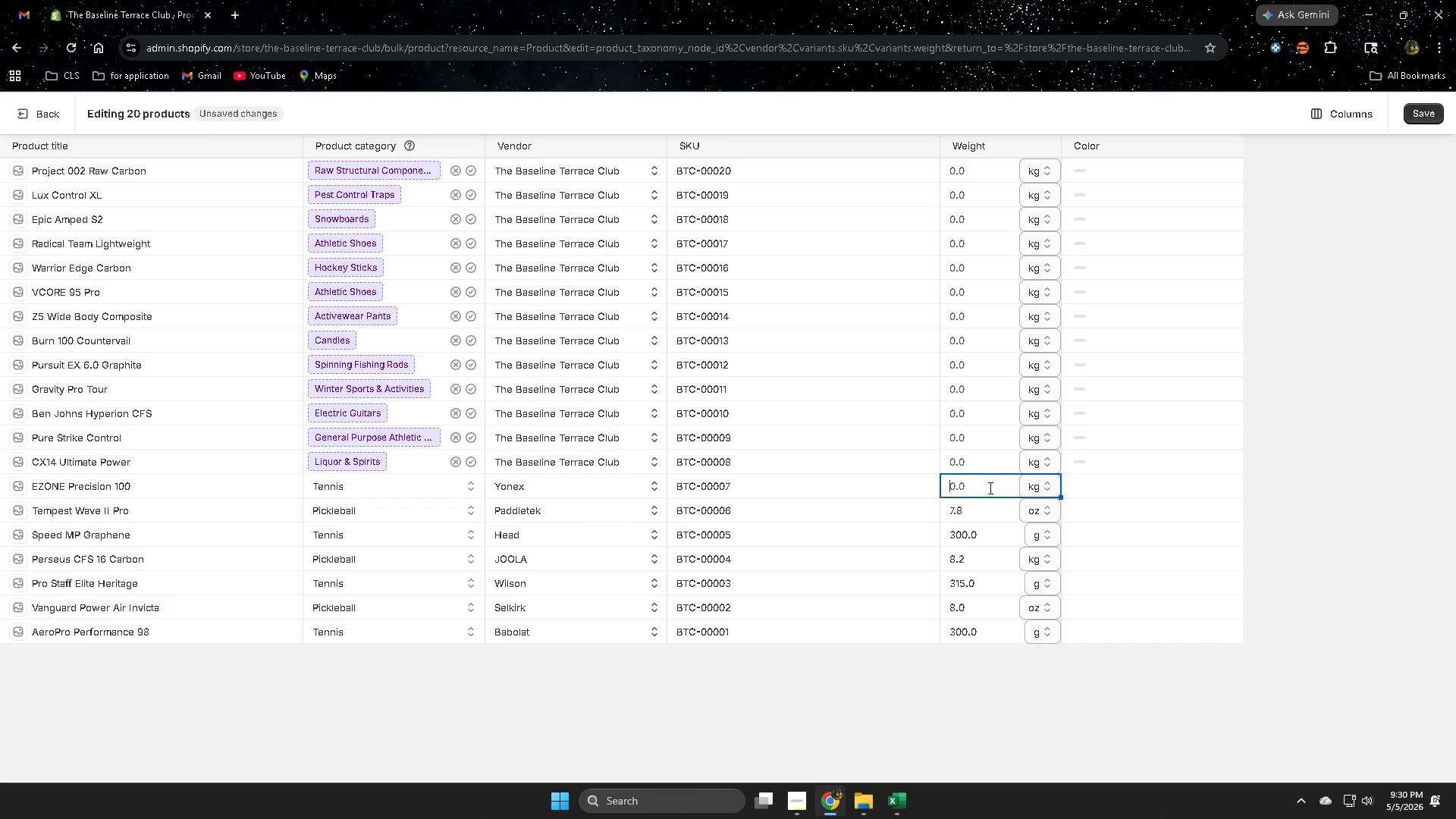 
key(Control+ControlLeft)
 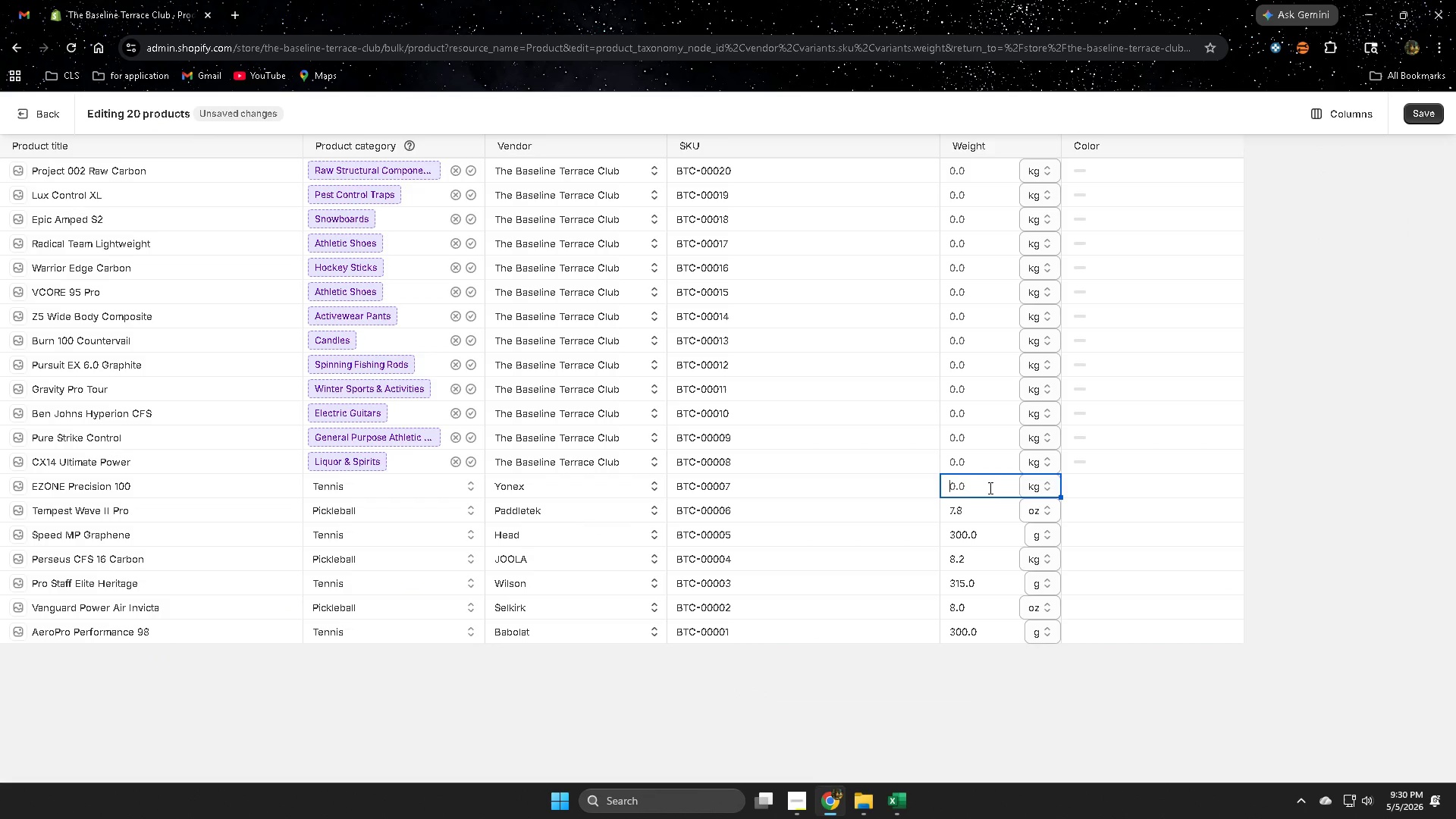 
key(Control+V)